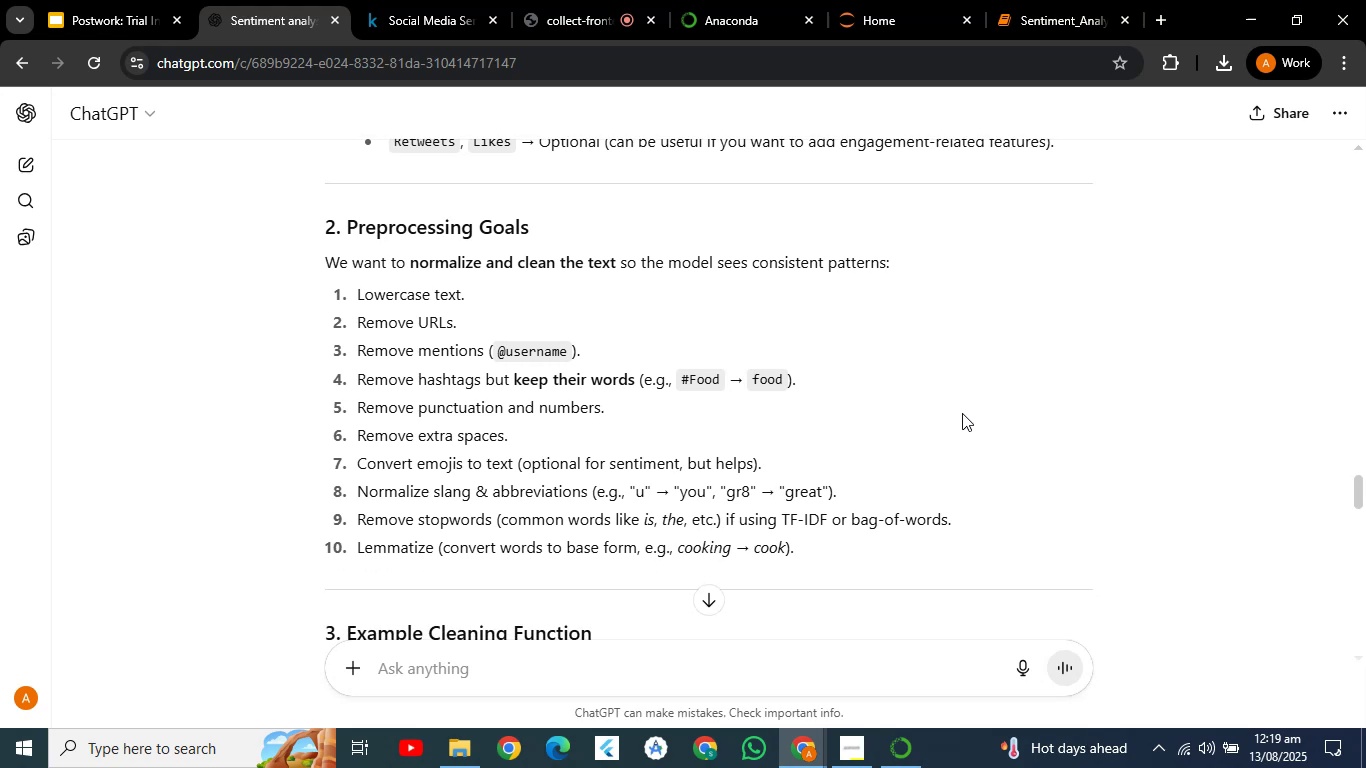 
key(ArrowDown)
 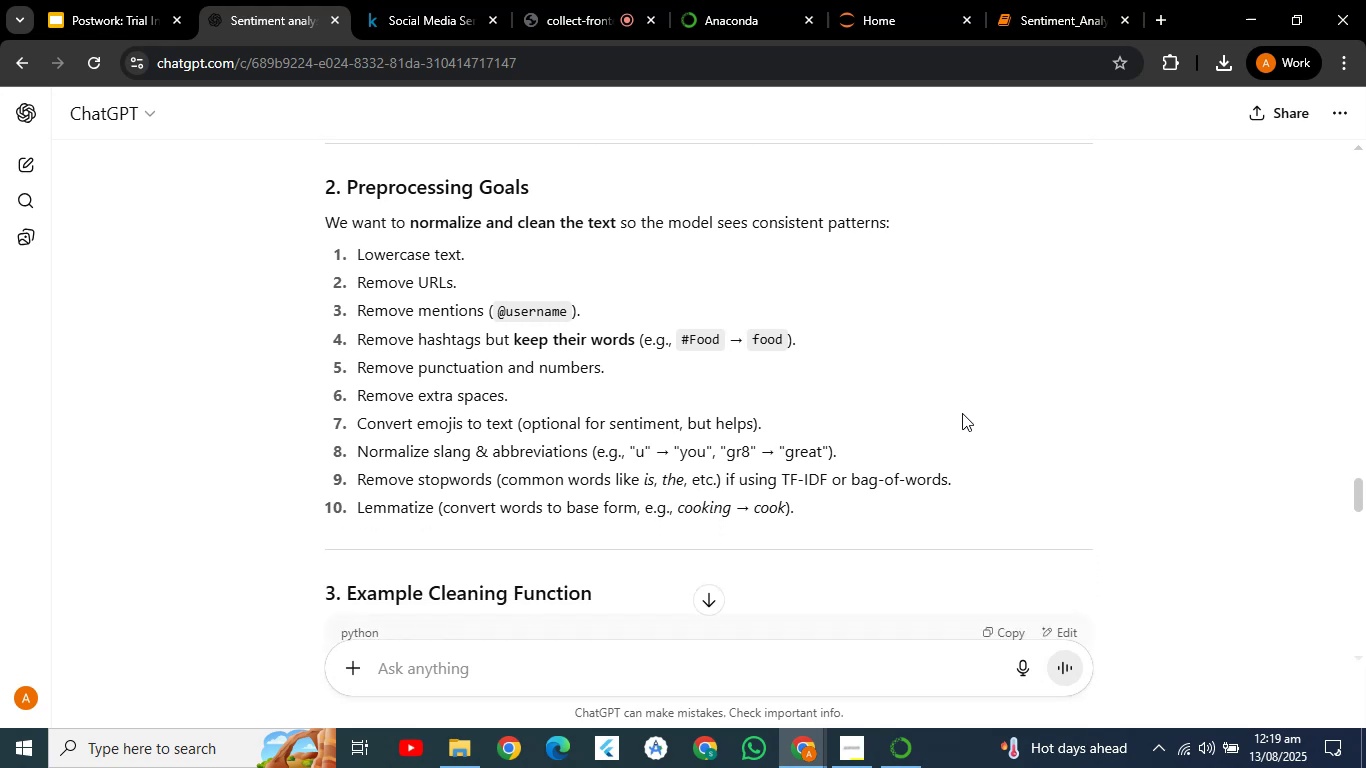 
key(ArrowDown)
 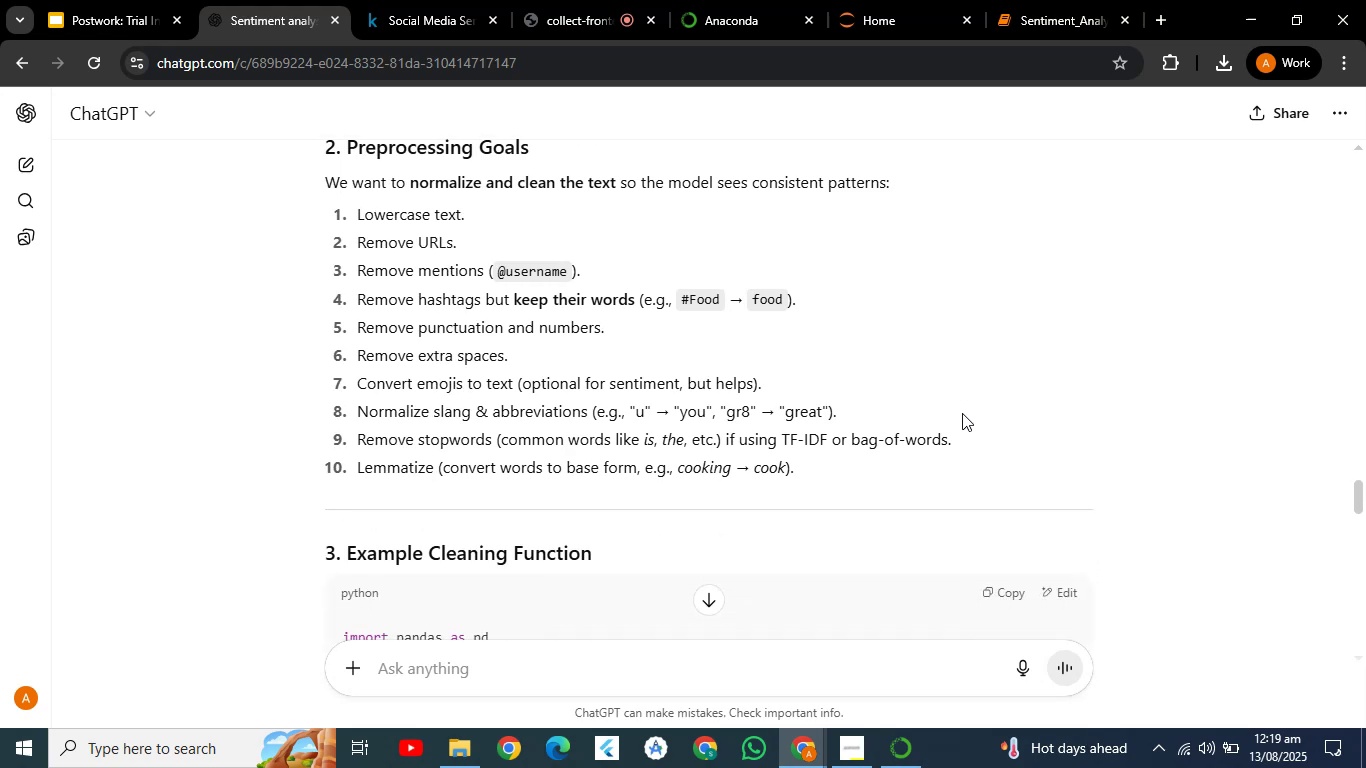 
key(ArrowDown)
 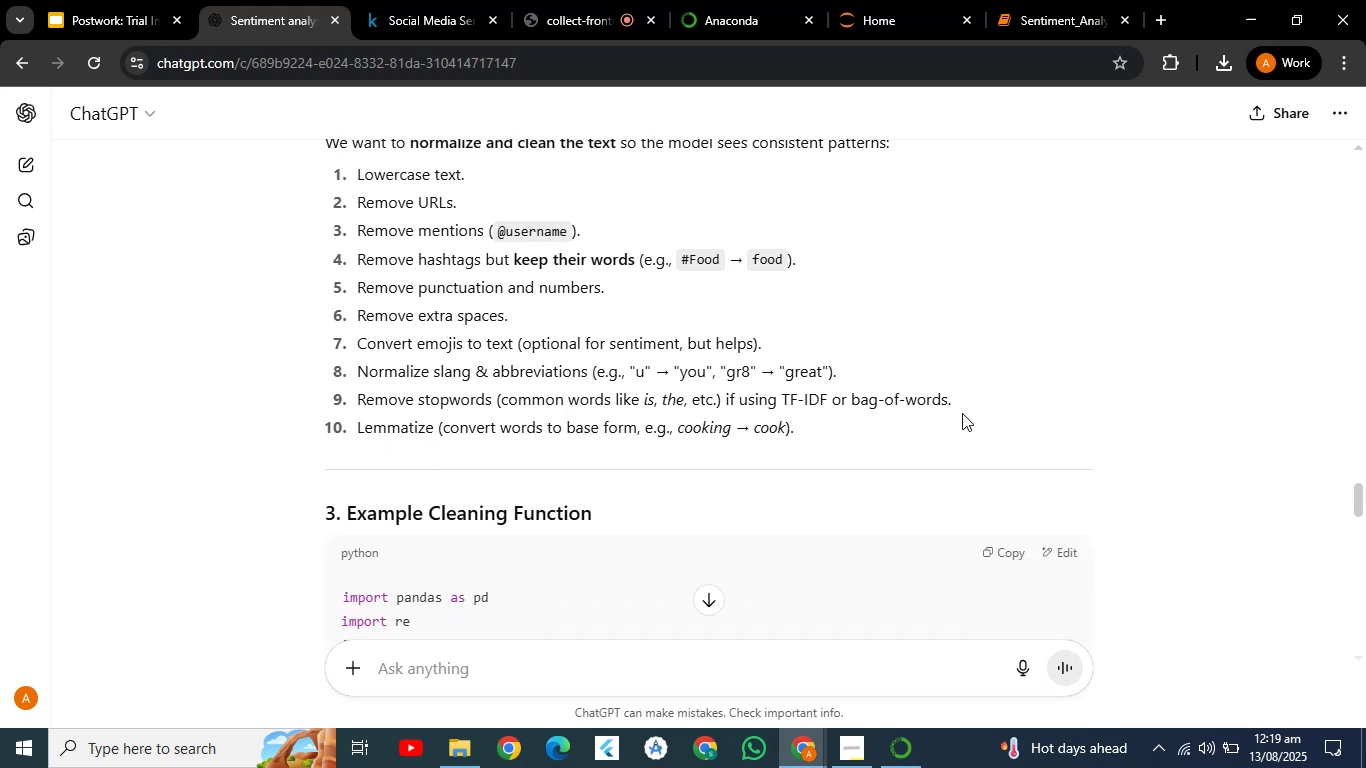 
key(ArrowDown)
 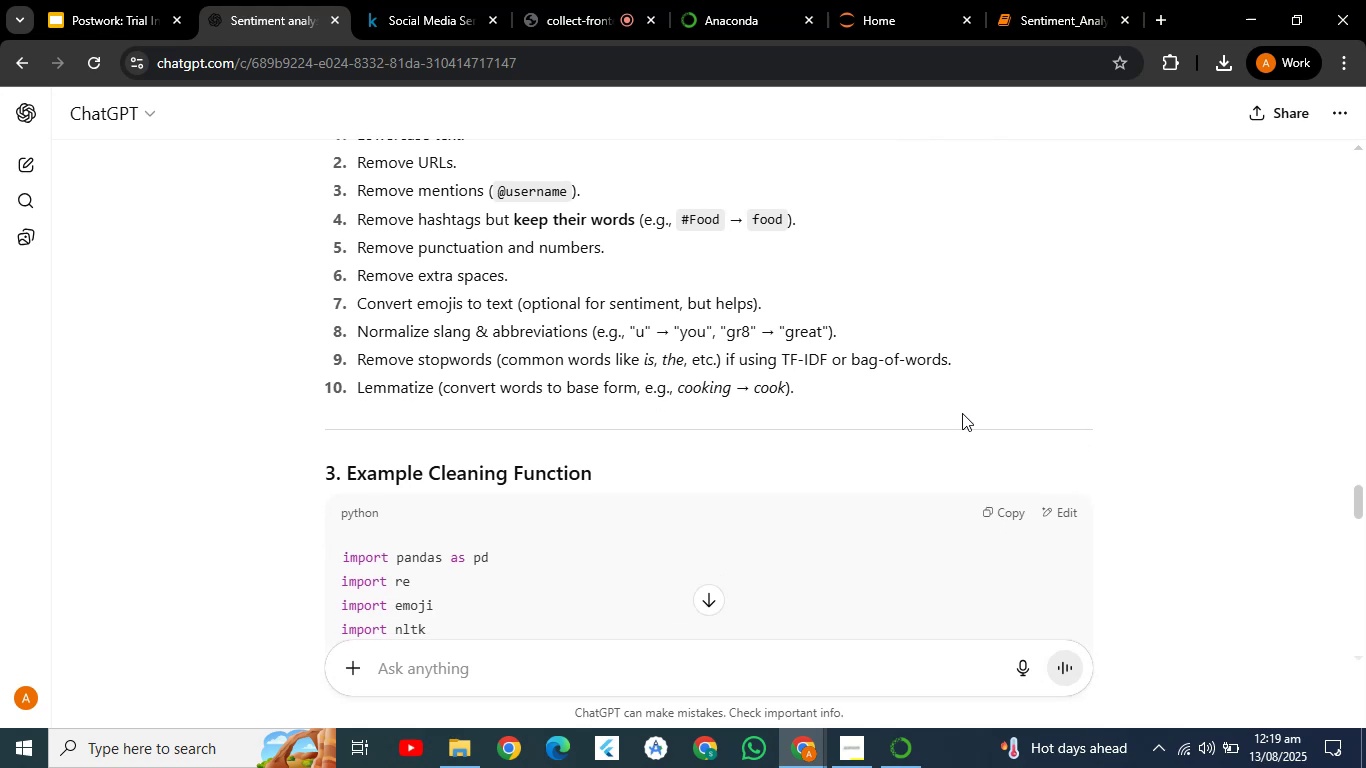 
key(ArrowDown)
 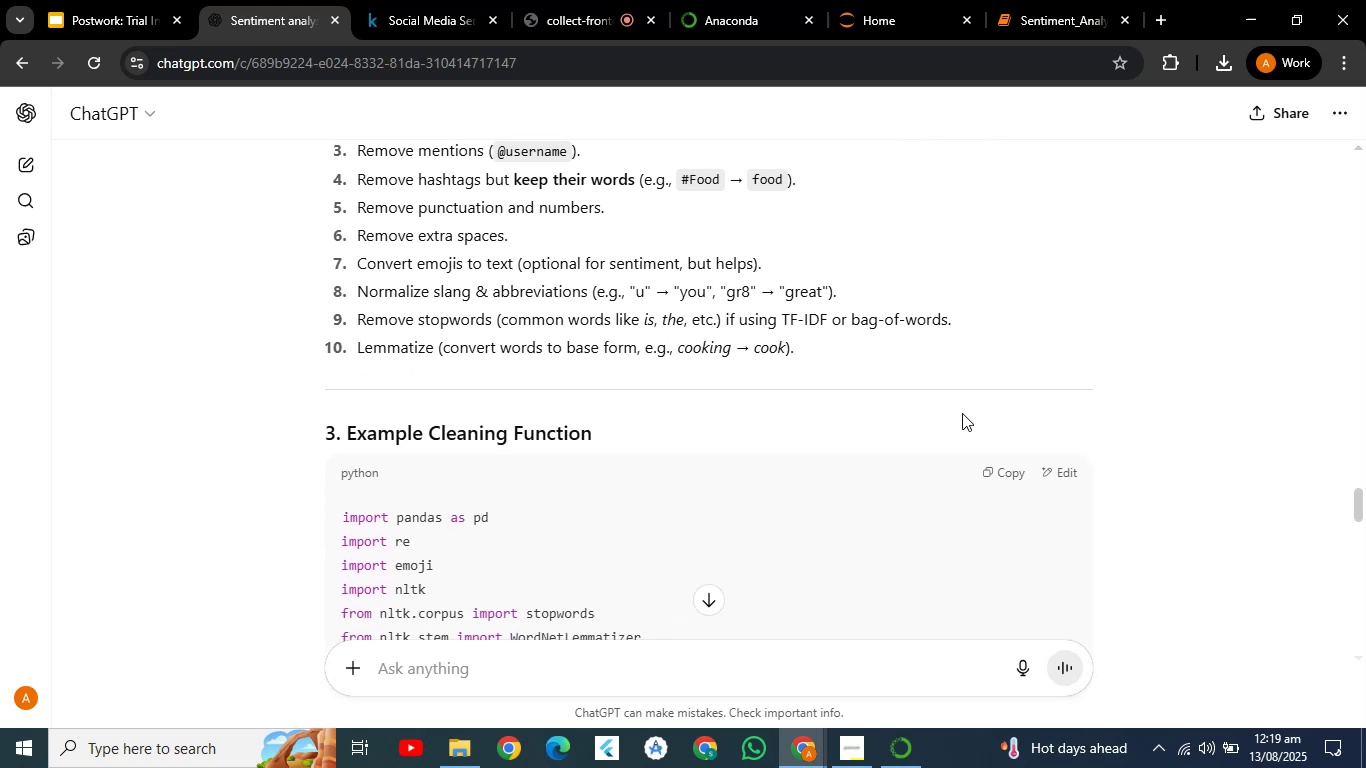 
hold_key(key=ArrowDown, duration=0.61)
 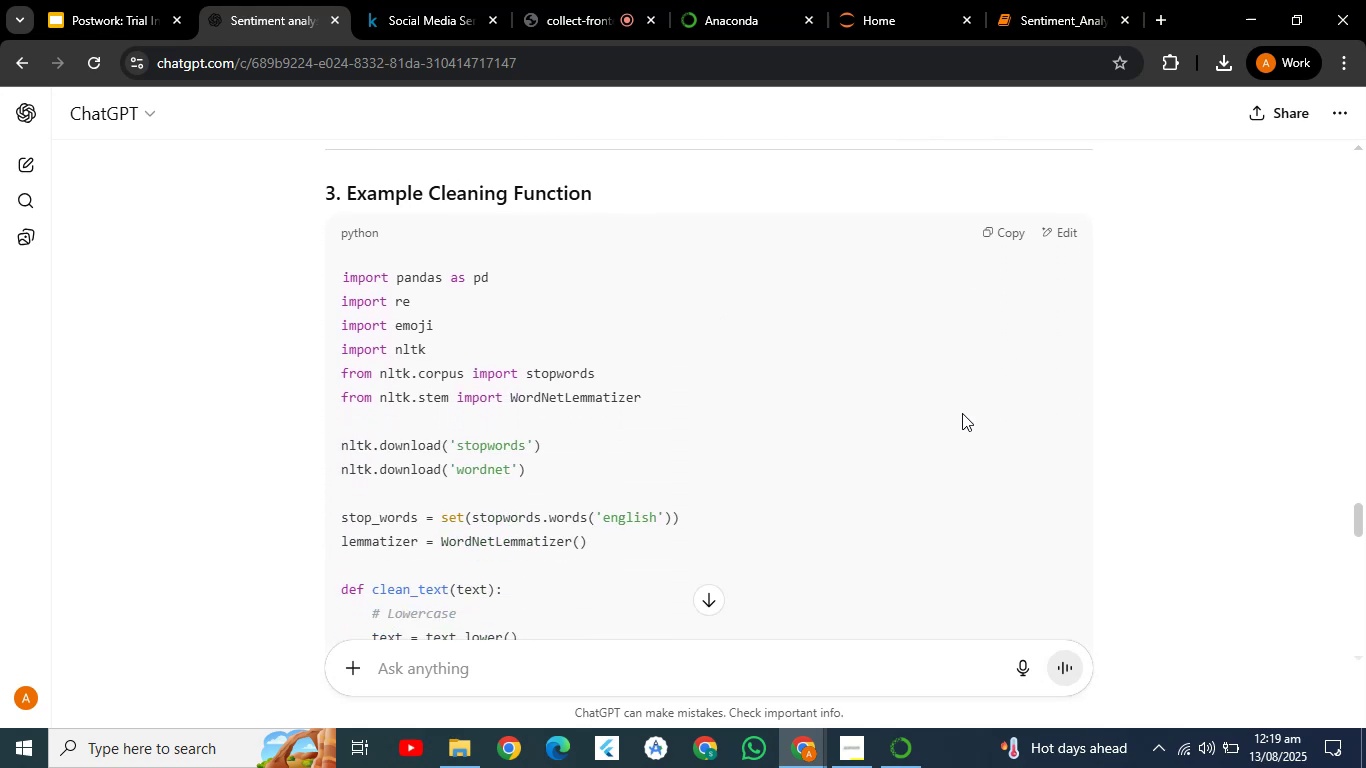 
key(ArrowDown)
 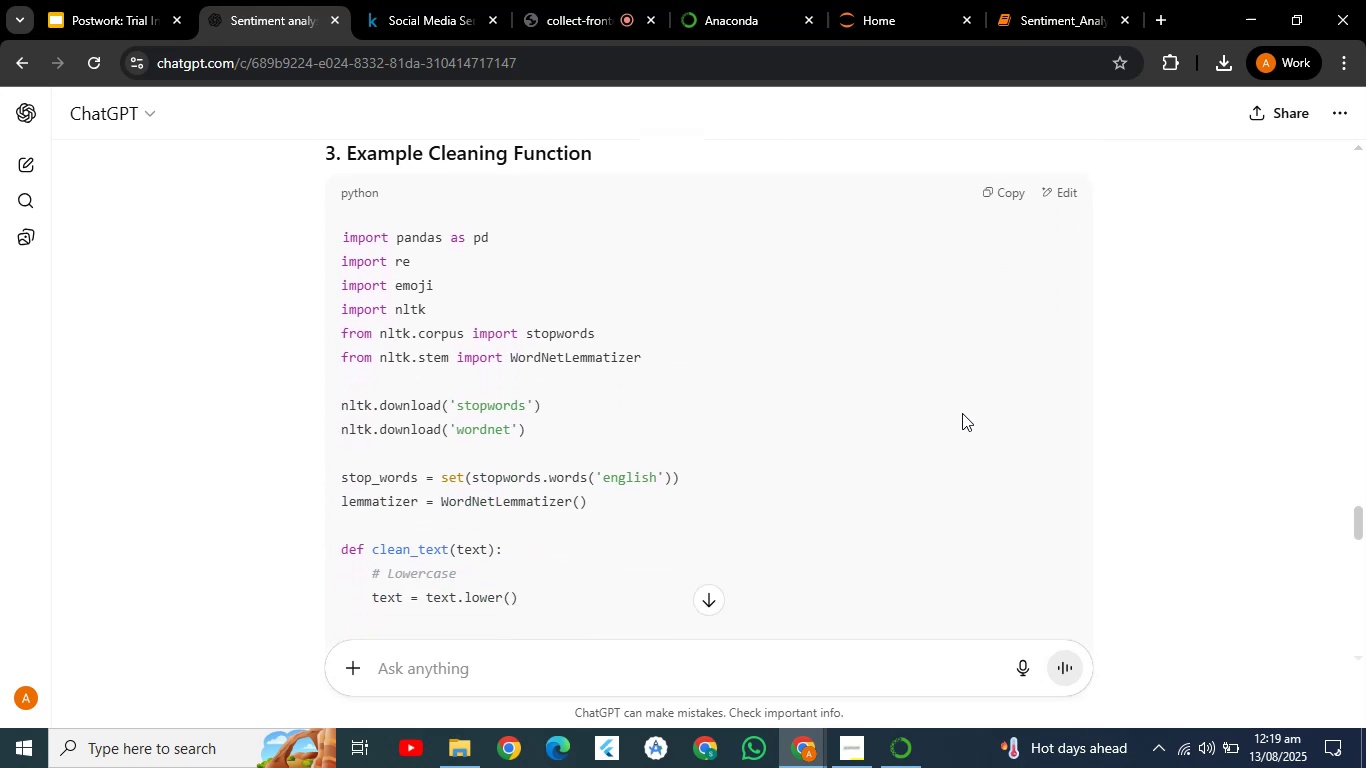 
key(ArrowDown)
 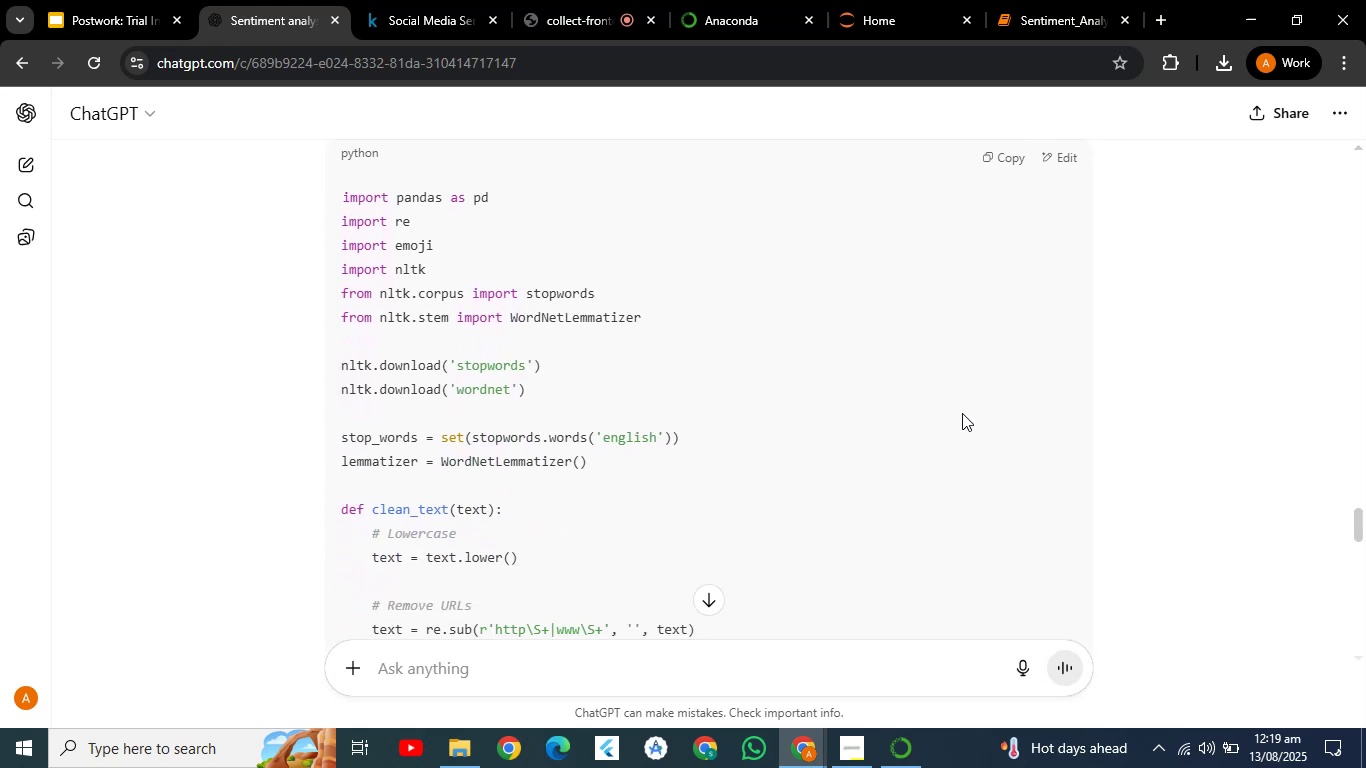 
key(ArrowDown)
 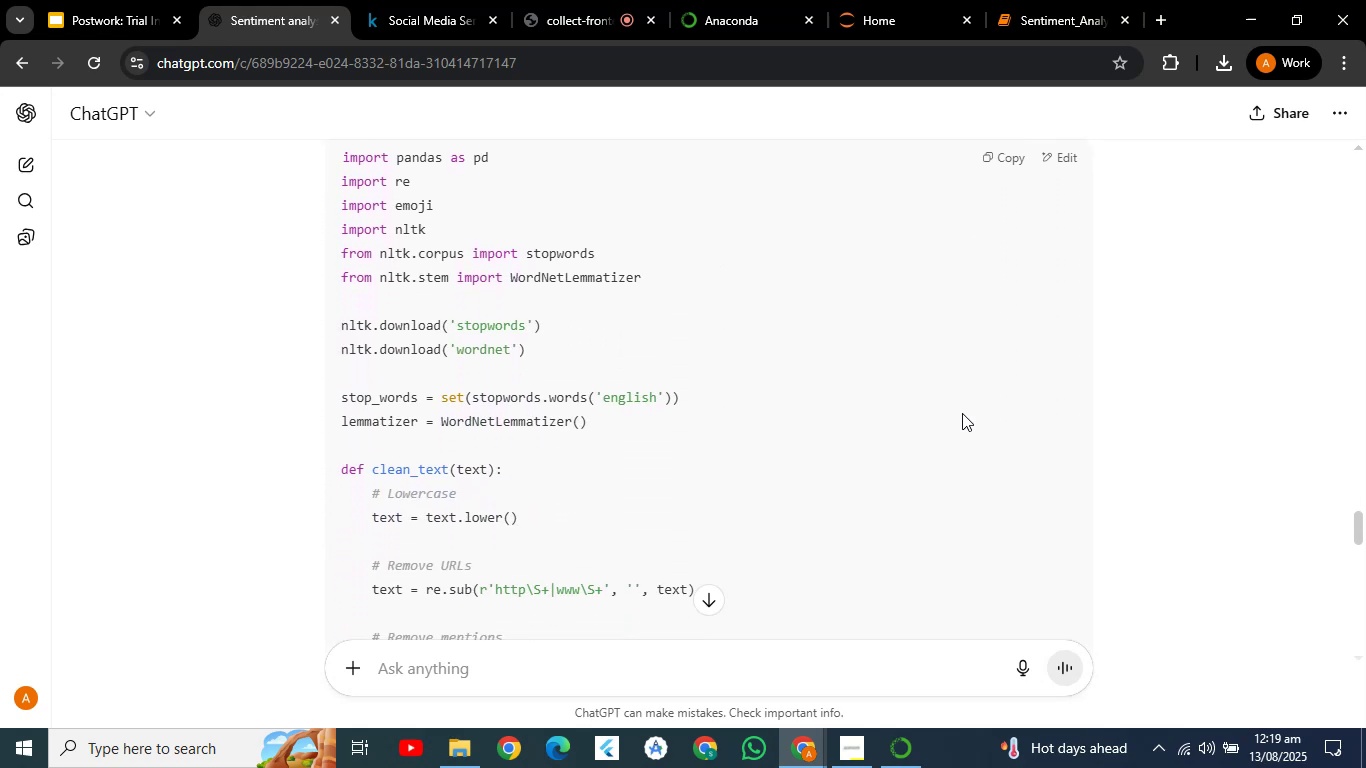 
hold_key(key=ArrowDown, duration=0.67)
 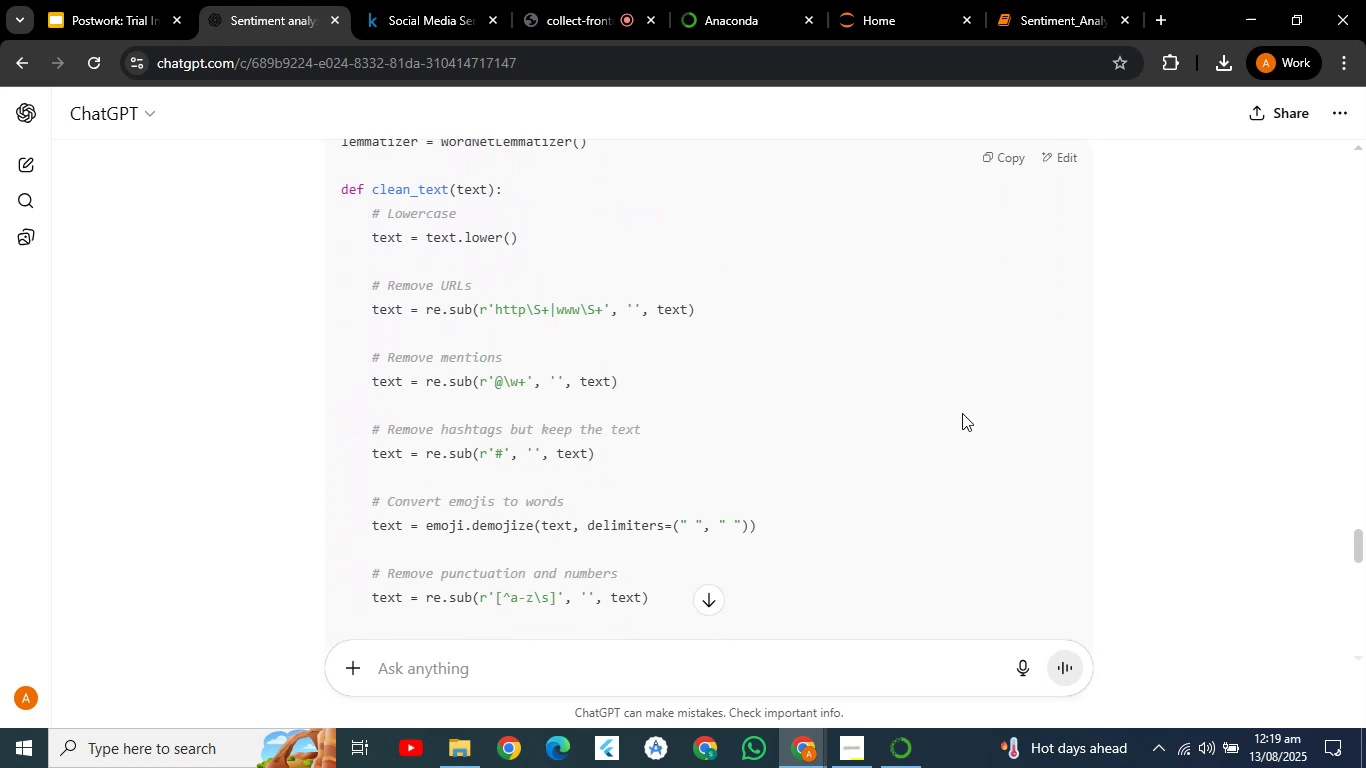 
hold_key(key=ArrowDown, duration=1.54)
 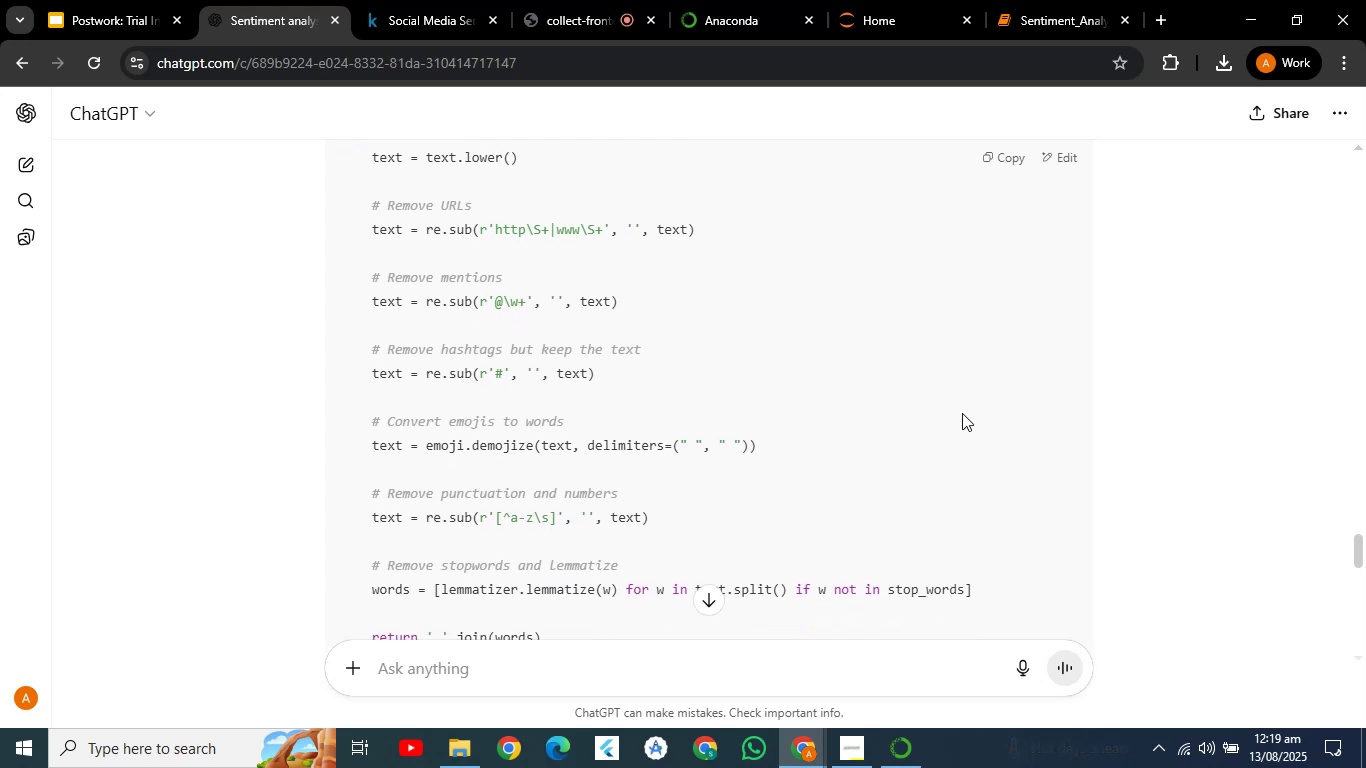 
key(ArrowDown)
 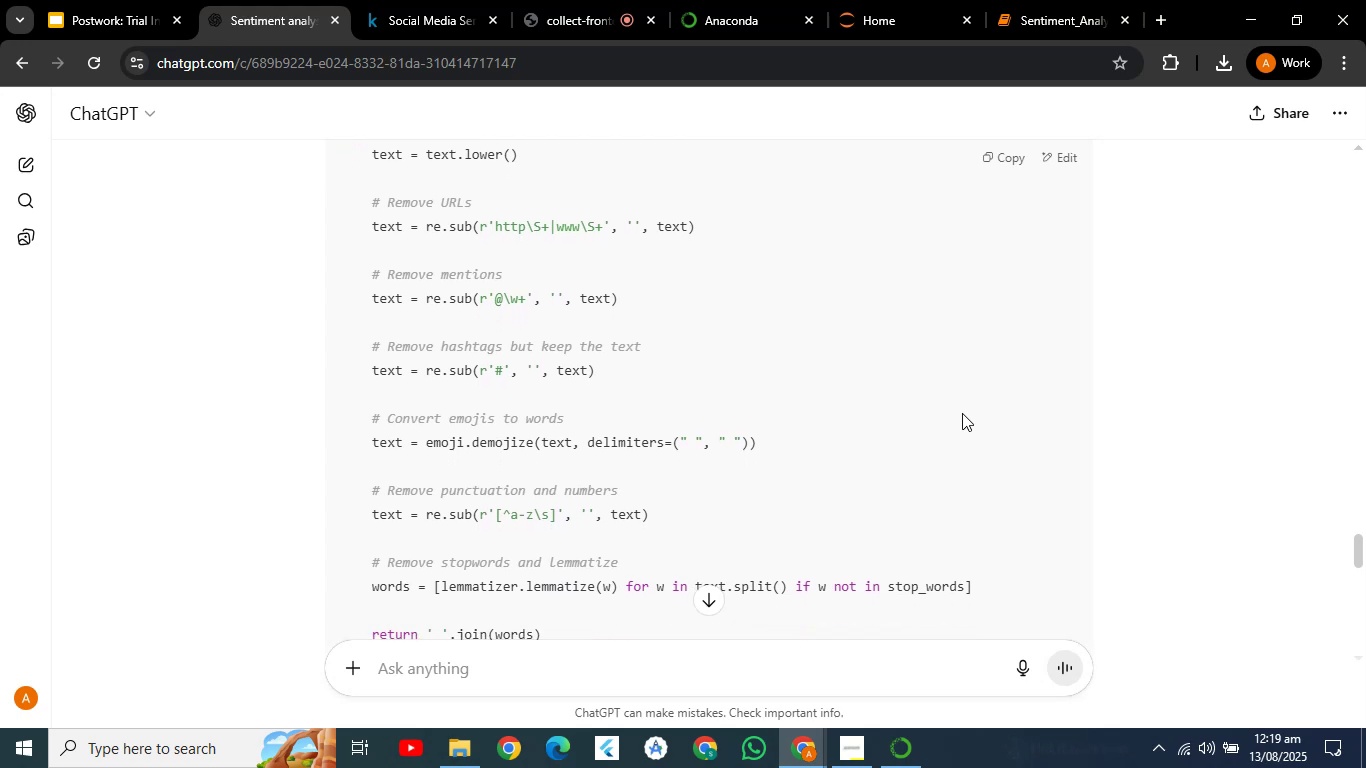 
key(ArrowDown)
 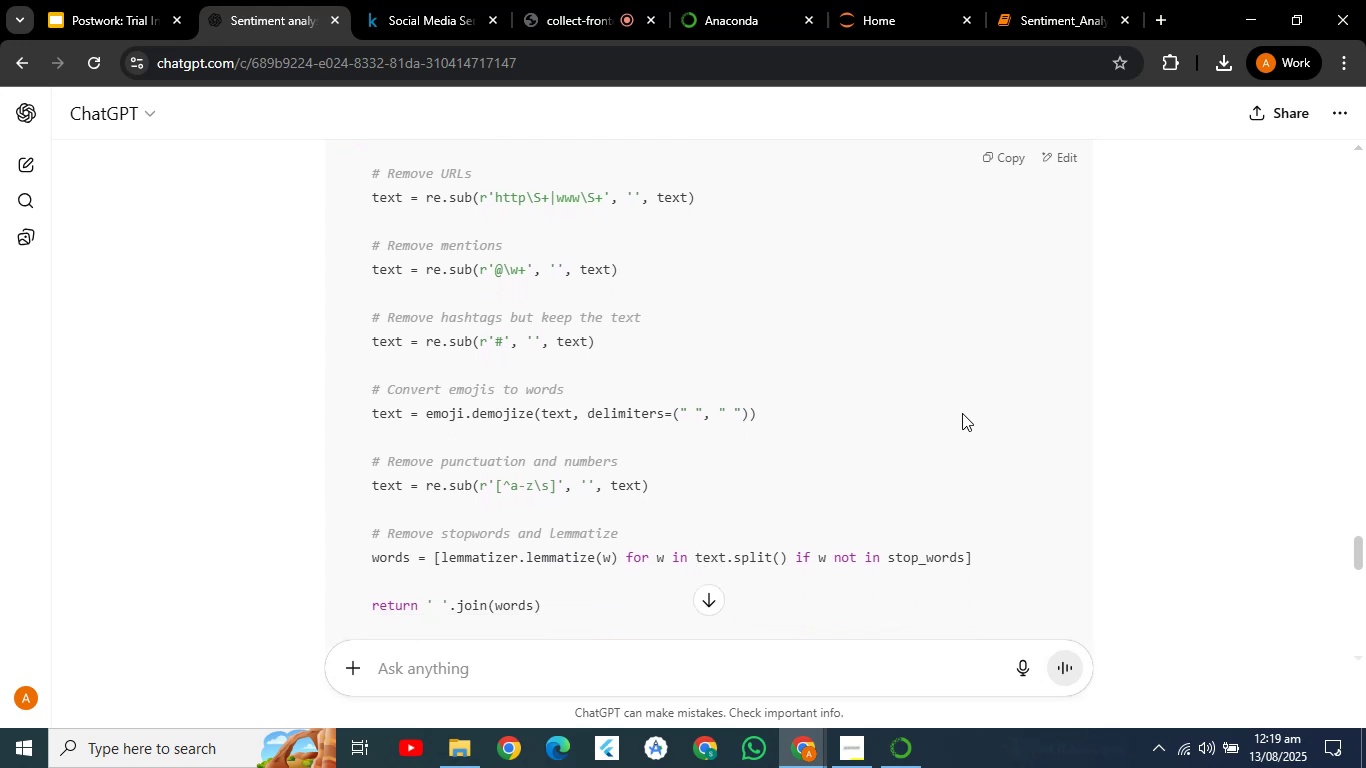 
key(ArrowDown)
 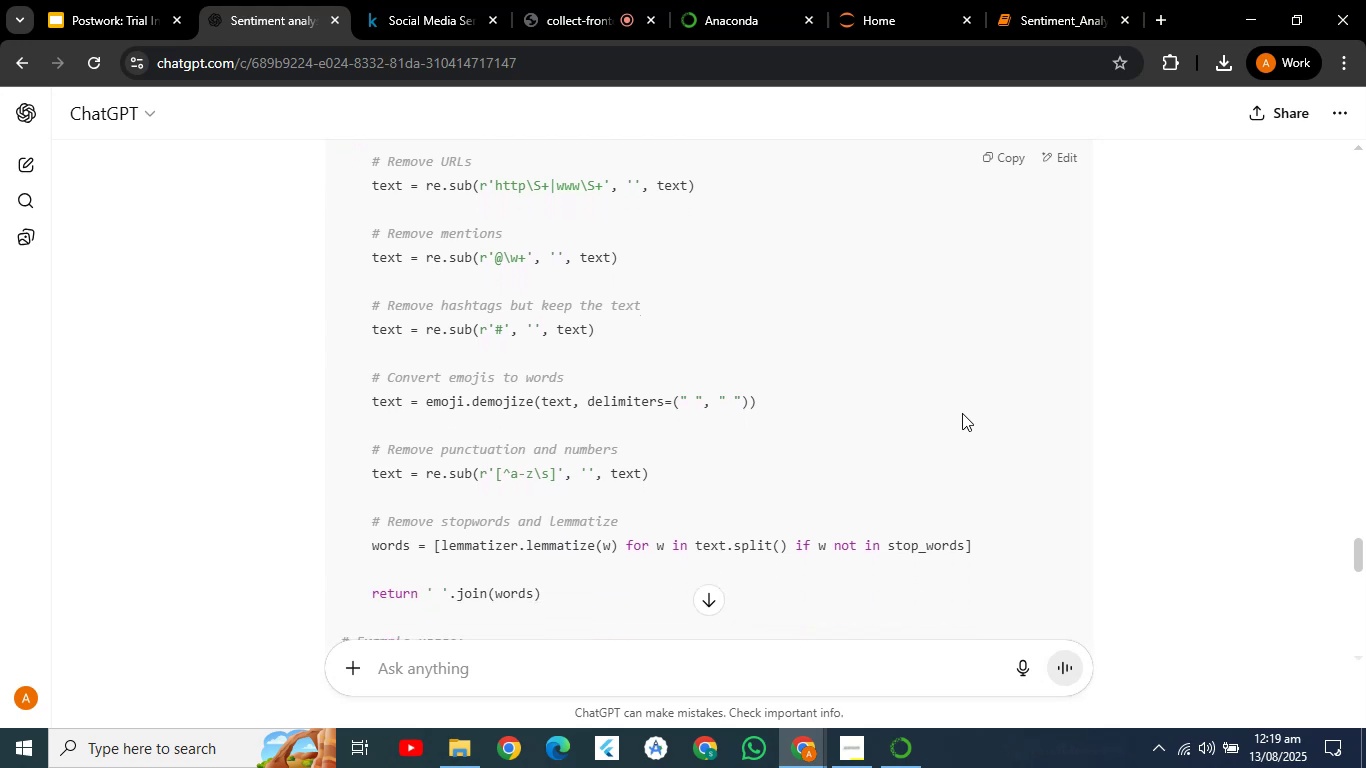 
key(ArrowDown)
 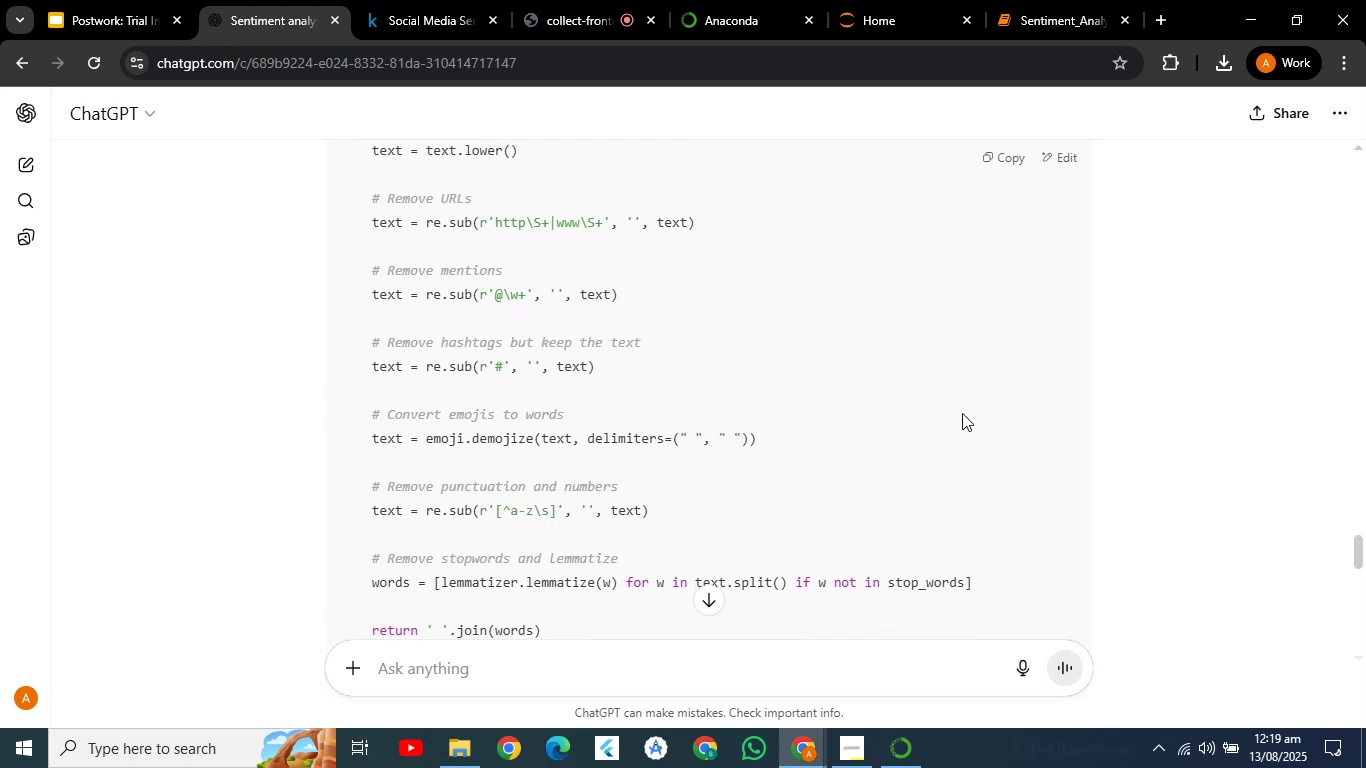 
key(ArrowDown)
 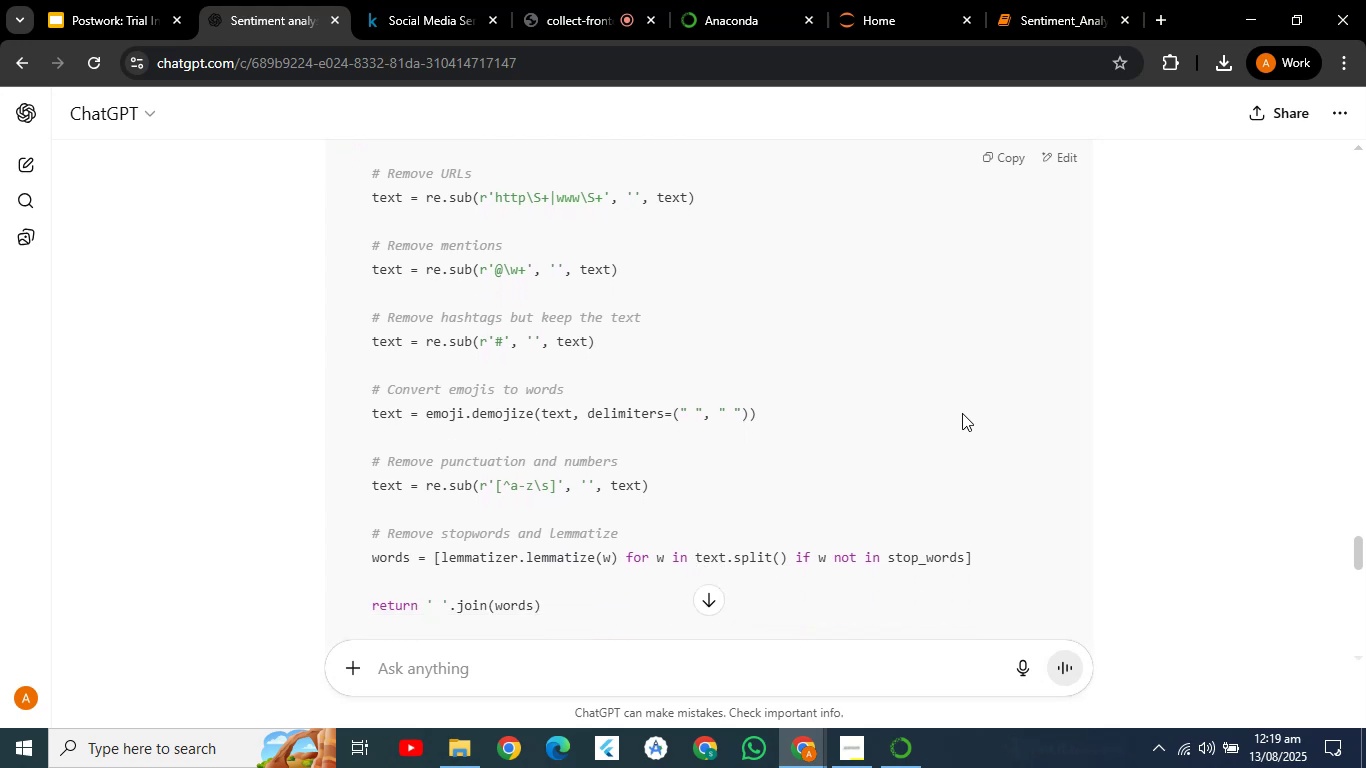 
key(ArrowDown)
 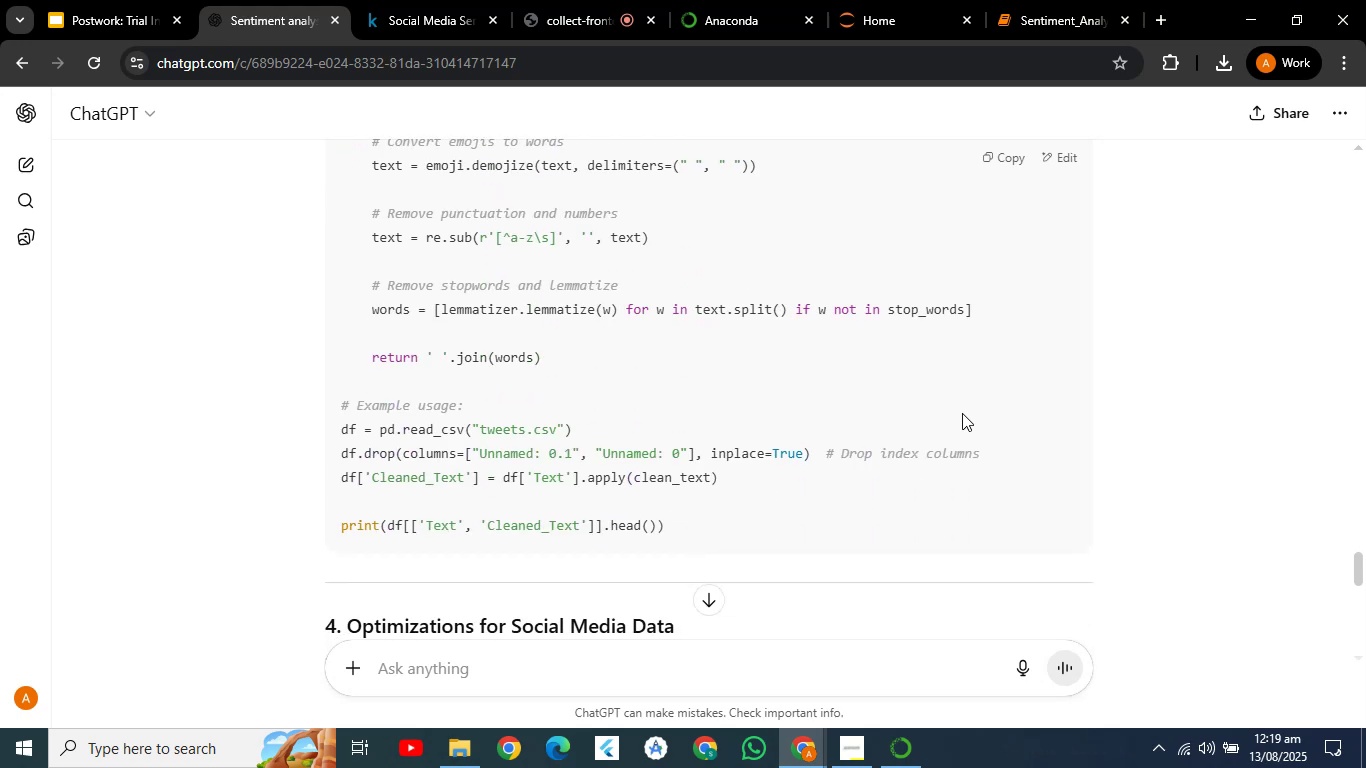 
key(ArrowDown)
 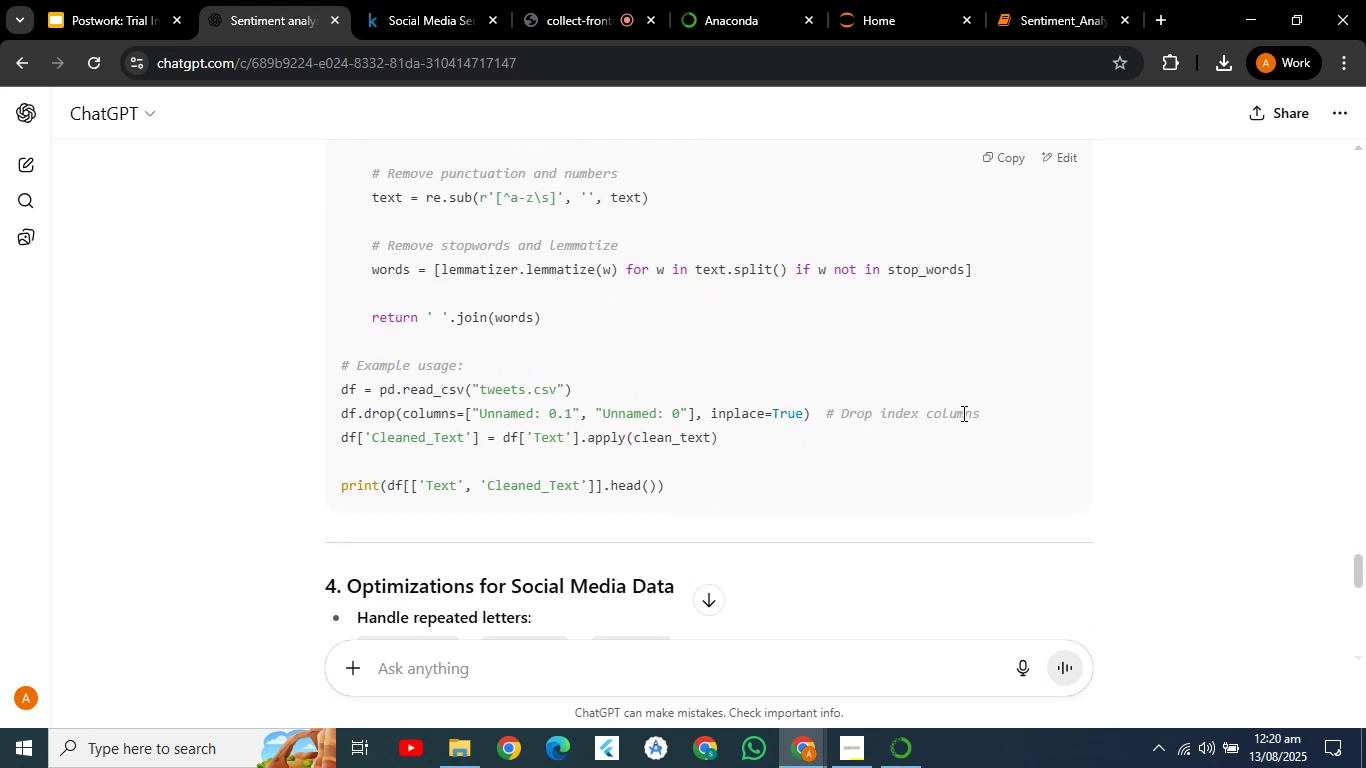 
wait(6.18)
 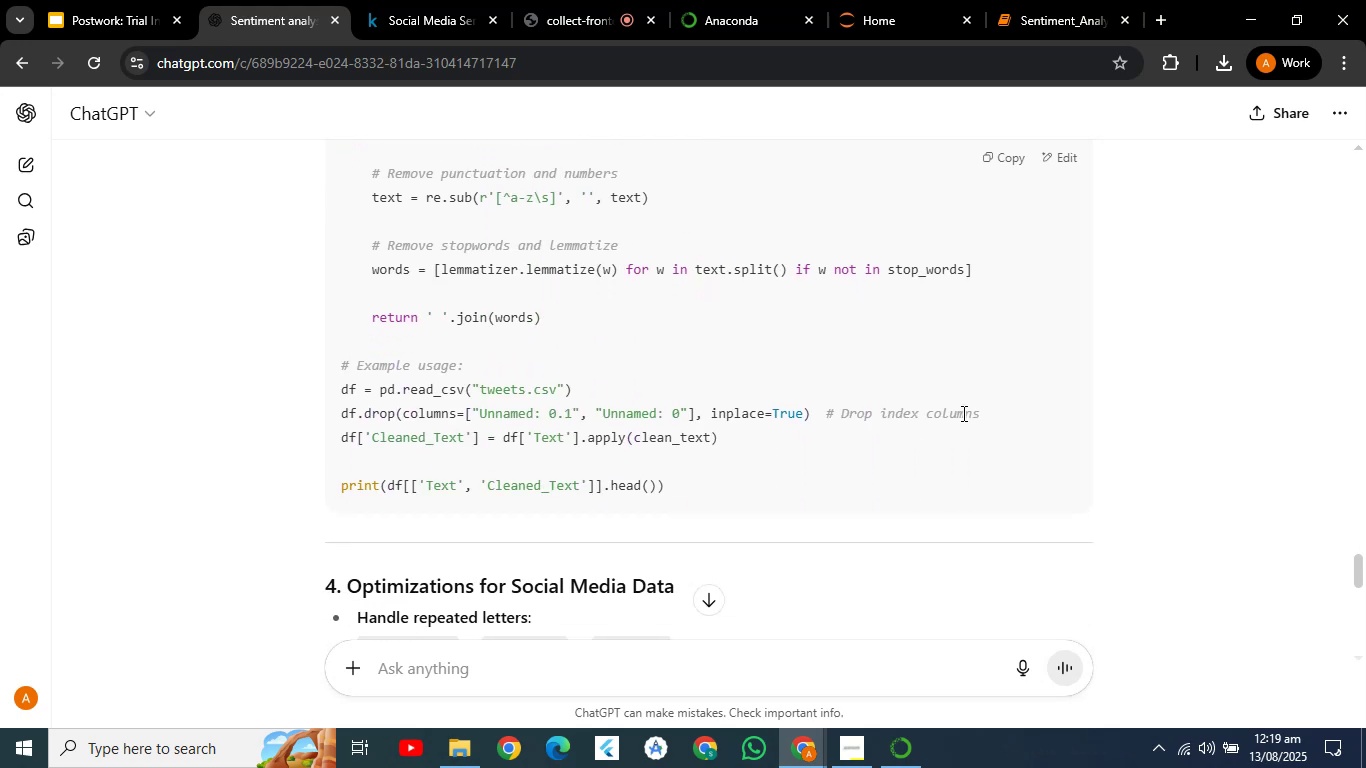 
key(ArrowDown)
 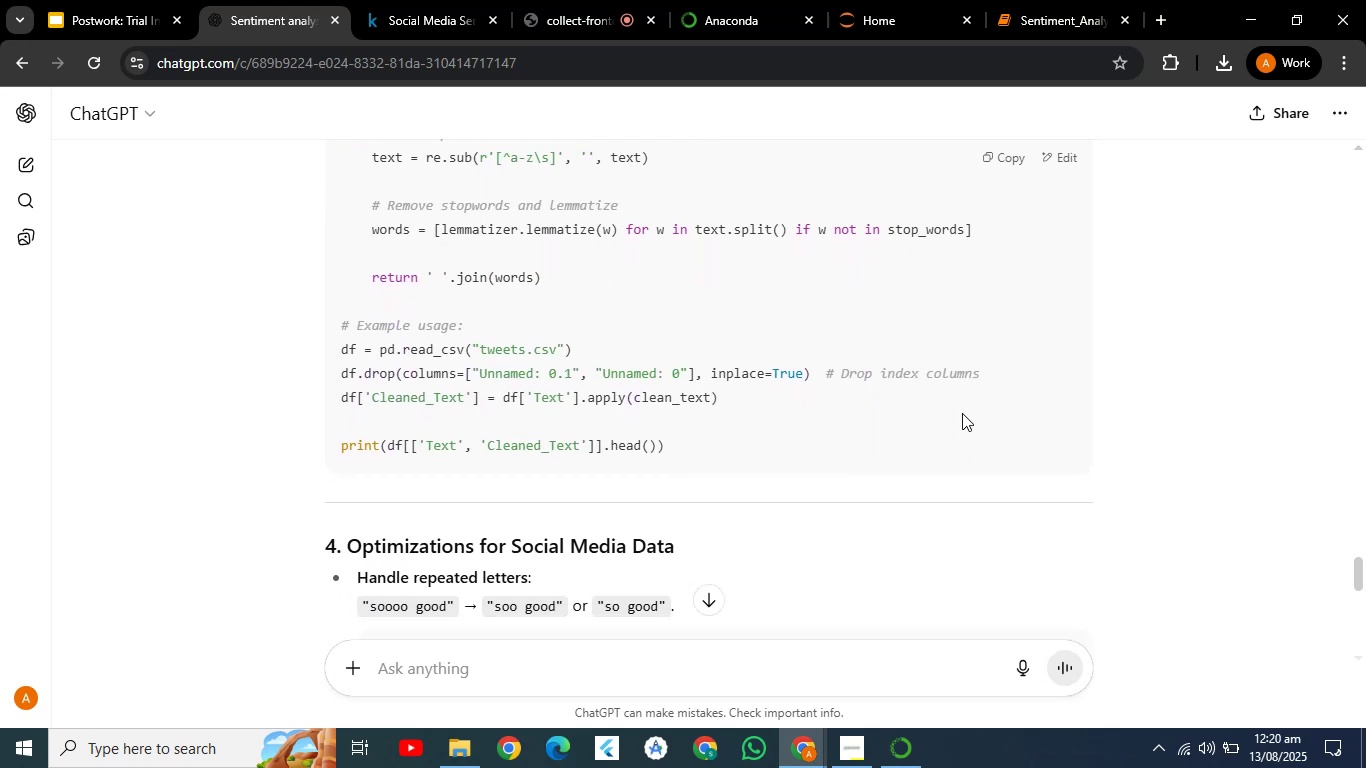 
key(ArrowUp)
 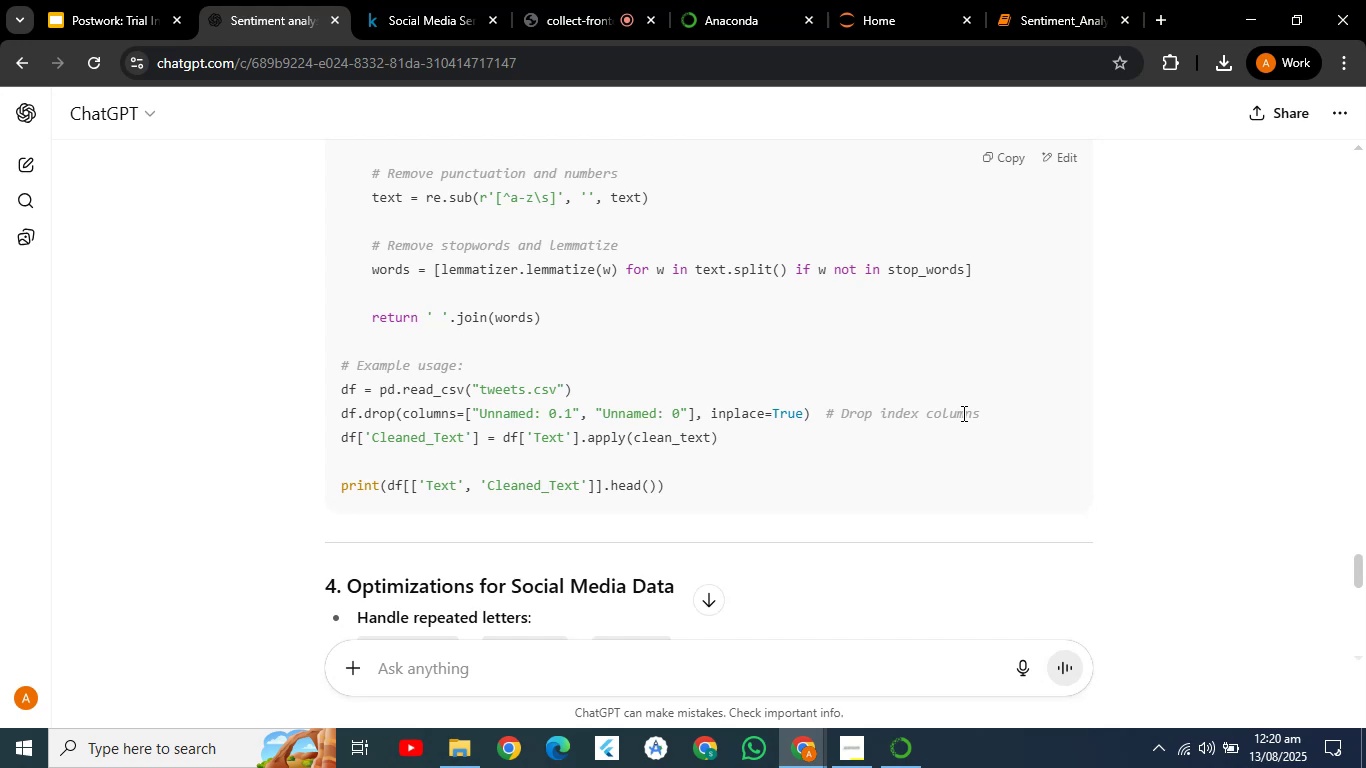 
wait(12.04)
 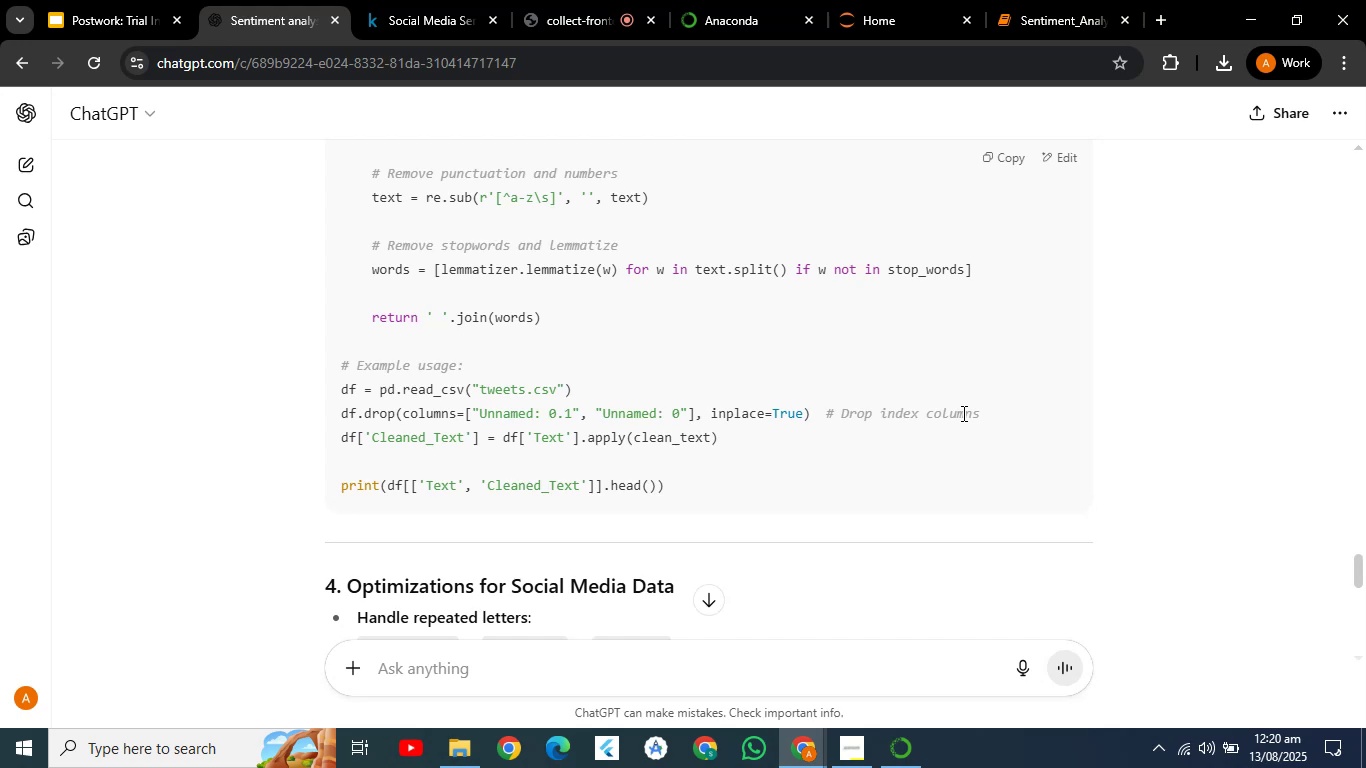 
key(ArrowUp)
 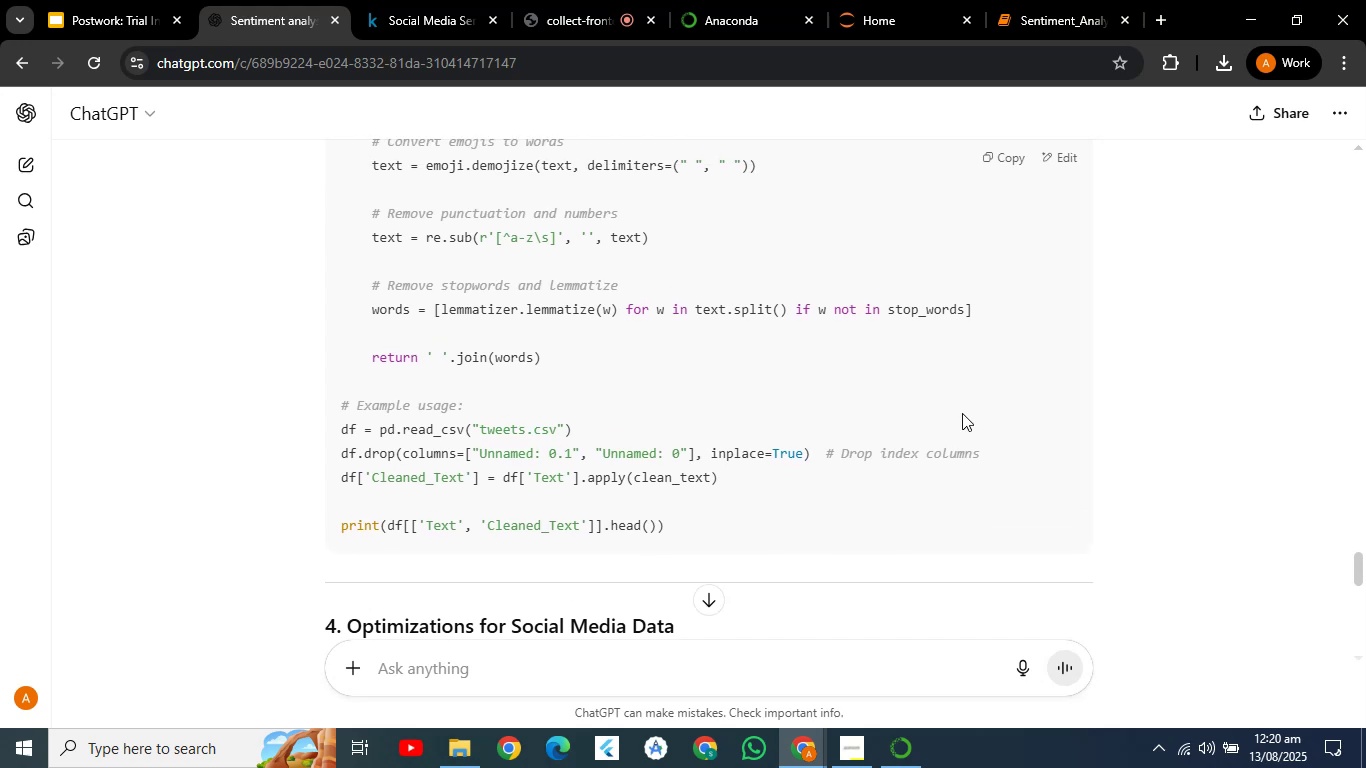 
key(ArrowUp)
 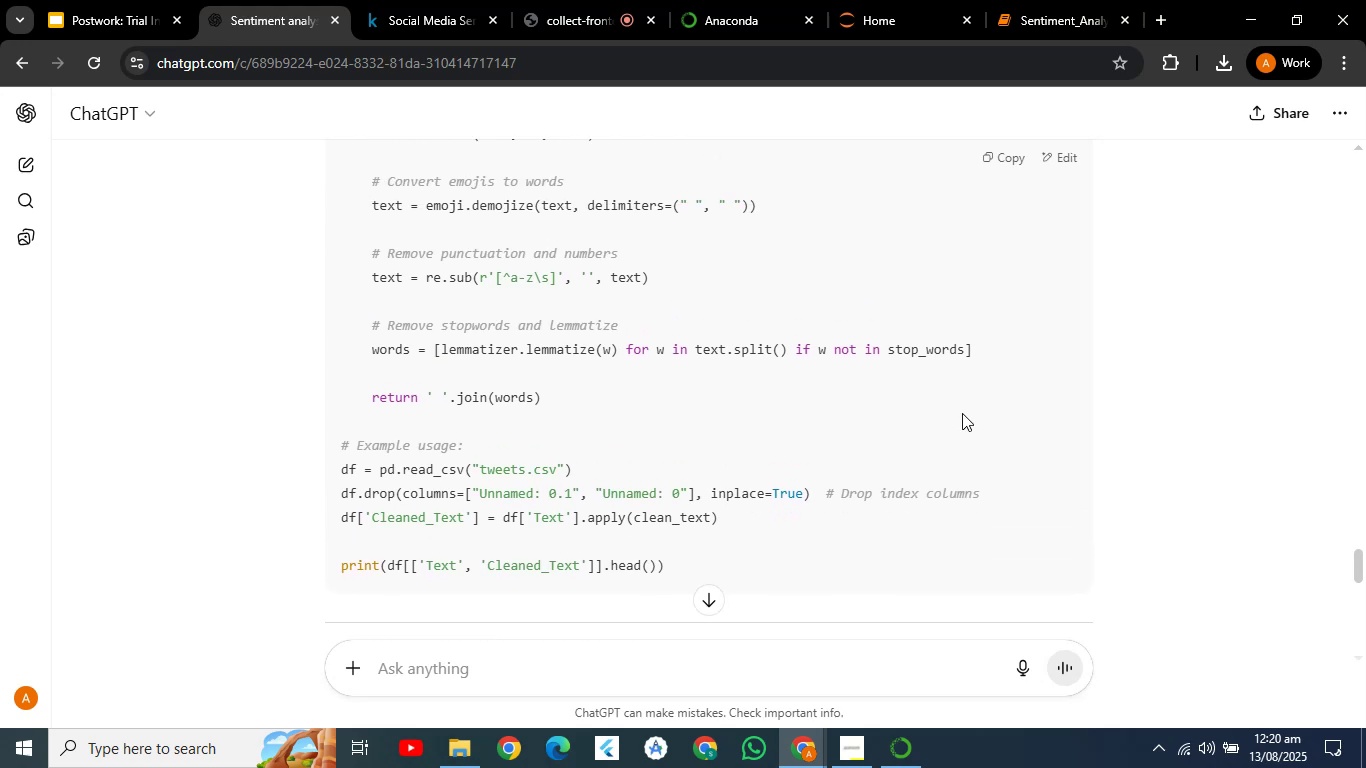 
hold_key(key=ArrowUp, duration=0.9)
 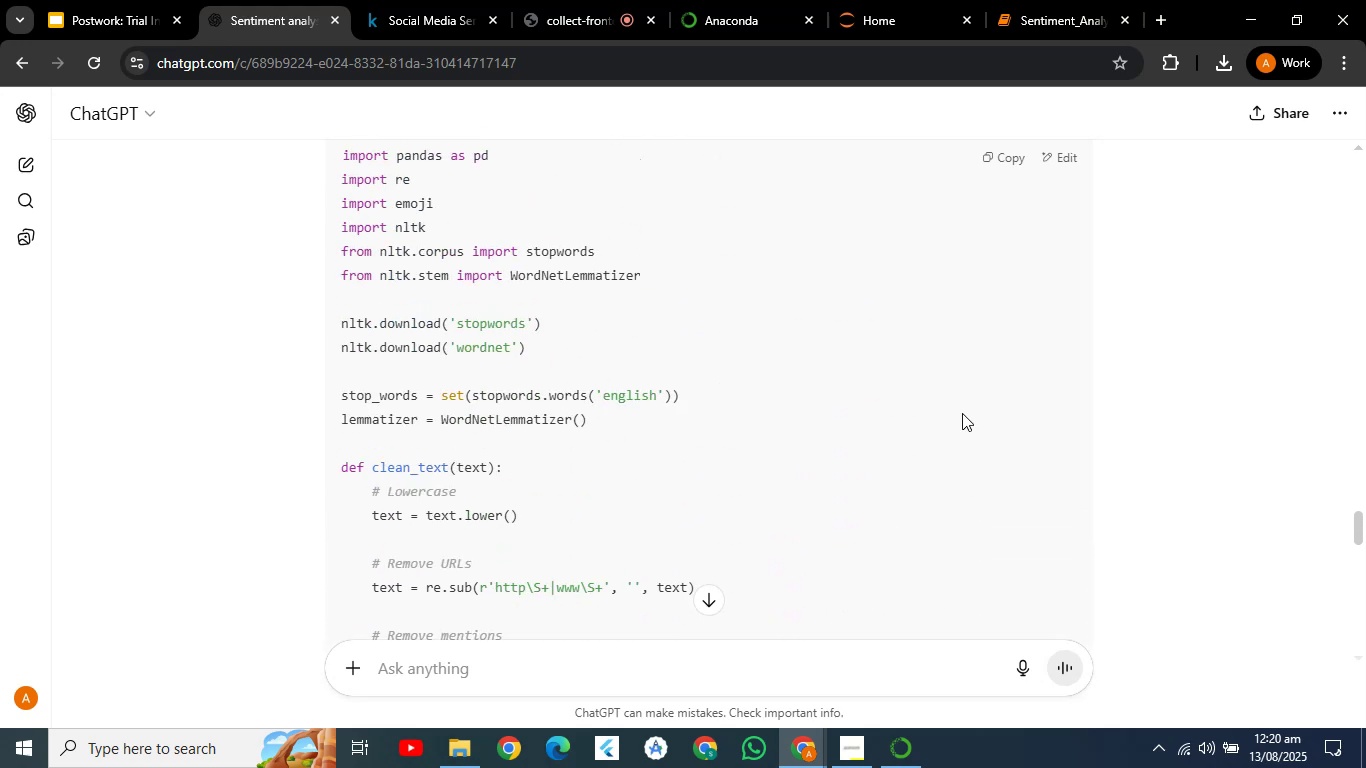 
key(ArrowUp)
 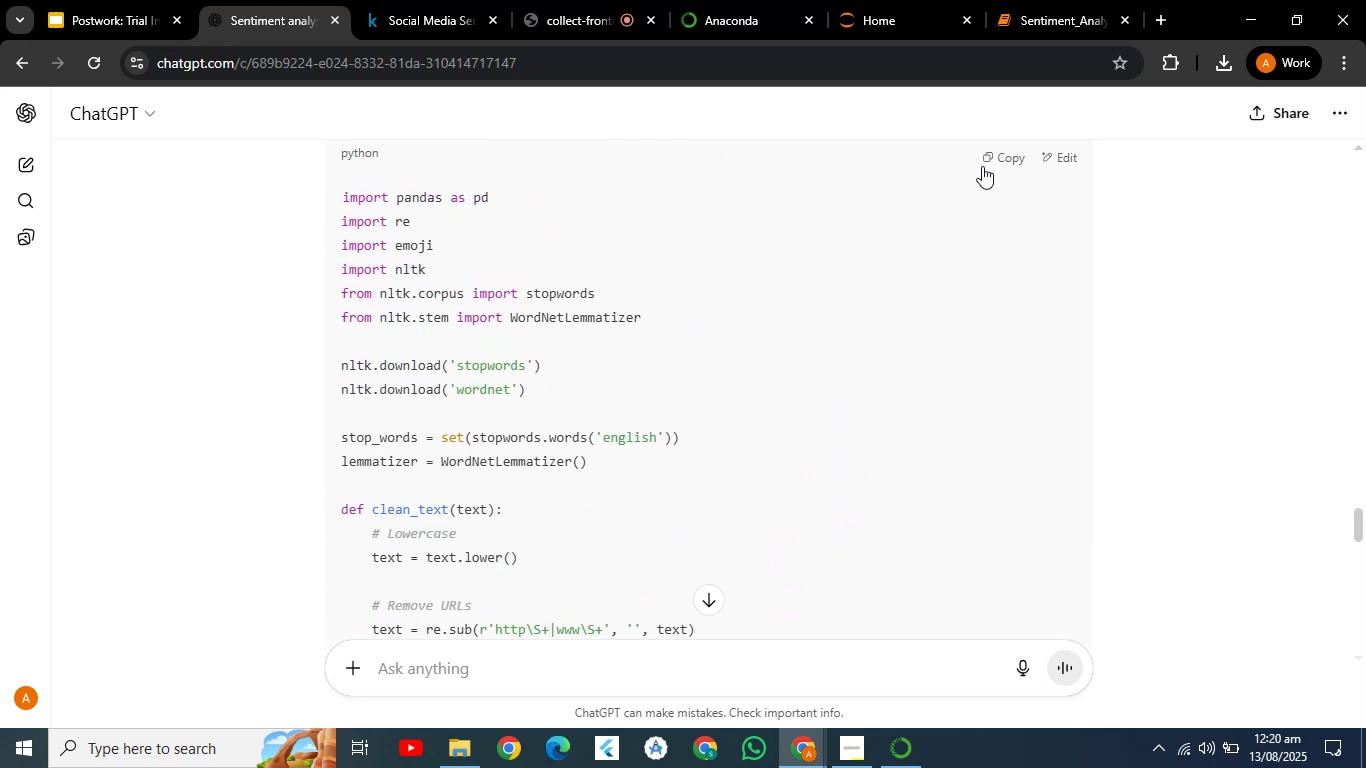 
key(PageDown)
 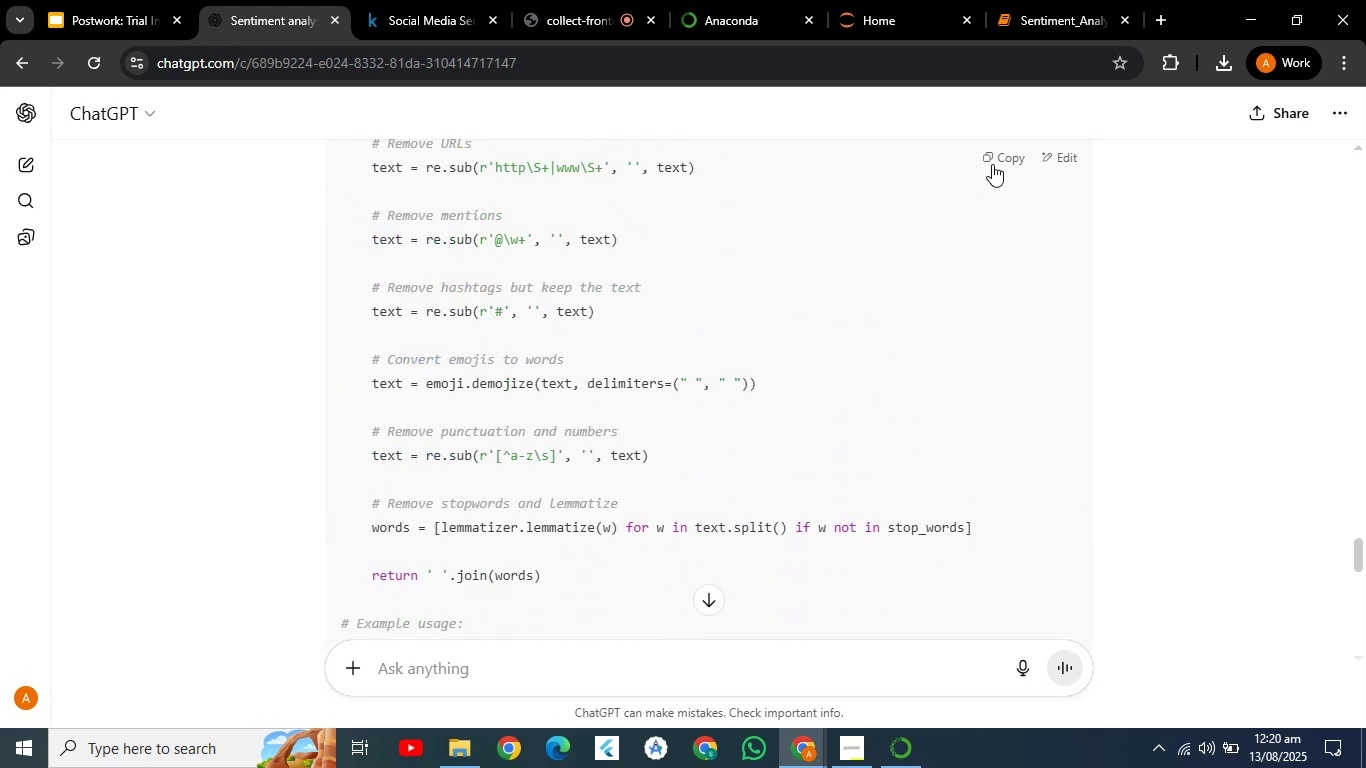 
key(PageDown)
 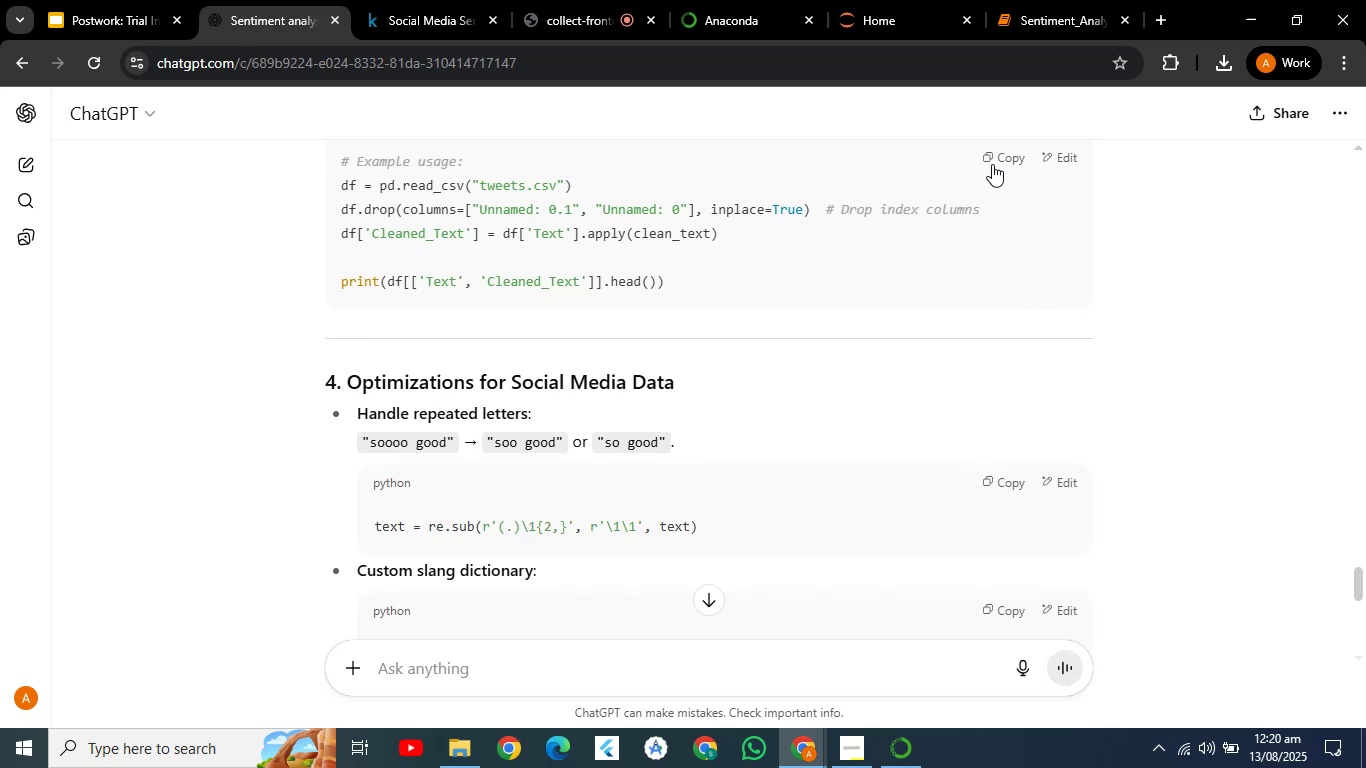 
hold_key(key=ArrowUp, duration=0.48)
 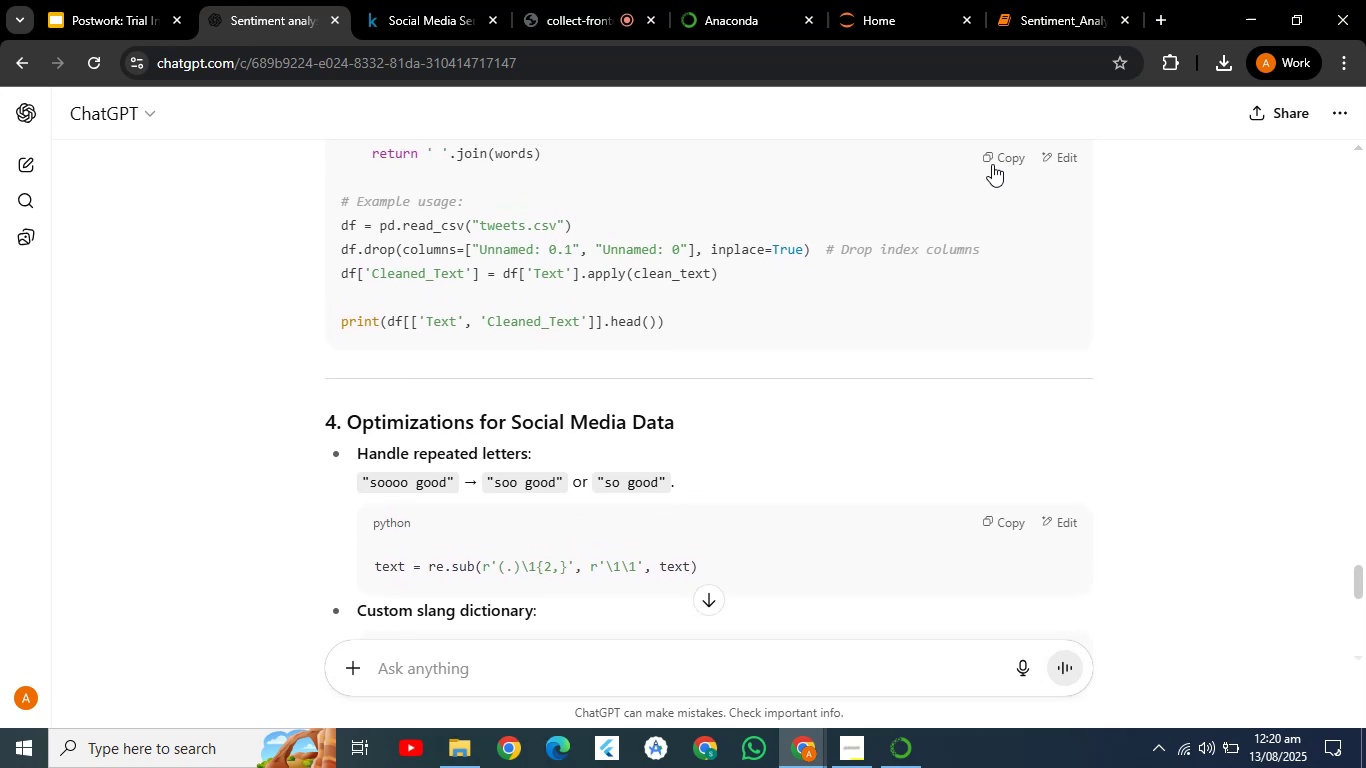 
hold_key(key=ArrowDown, duration=0.65)
 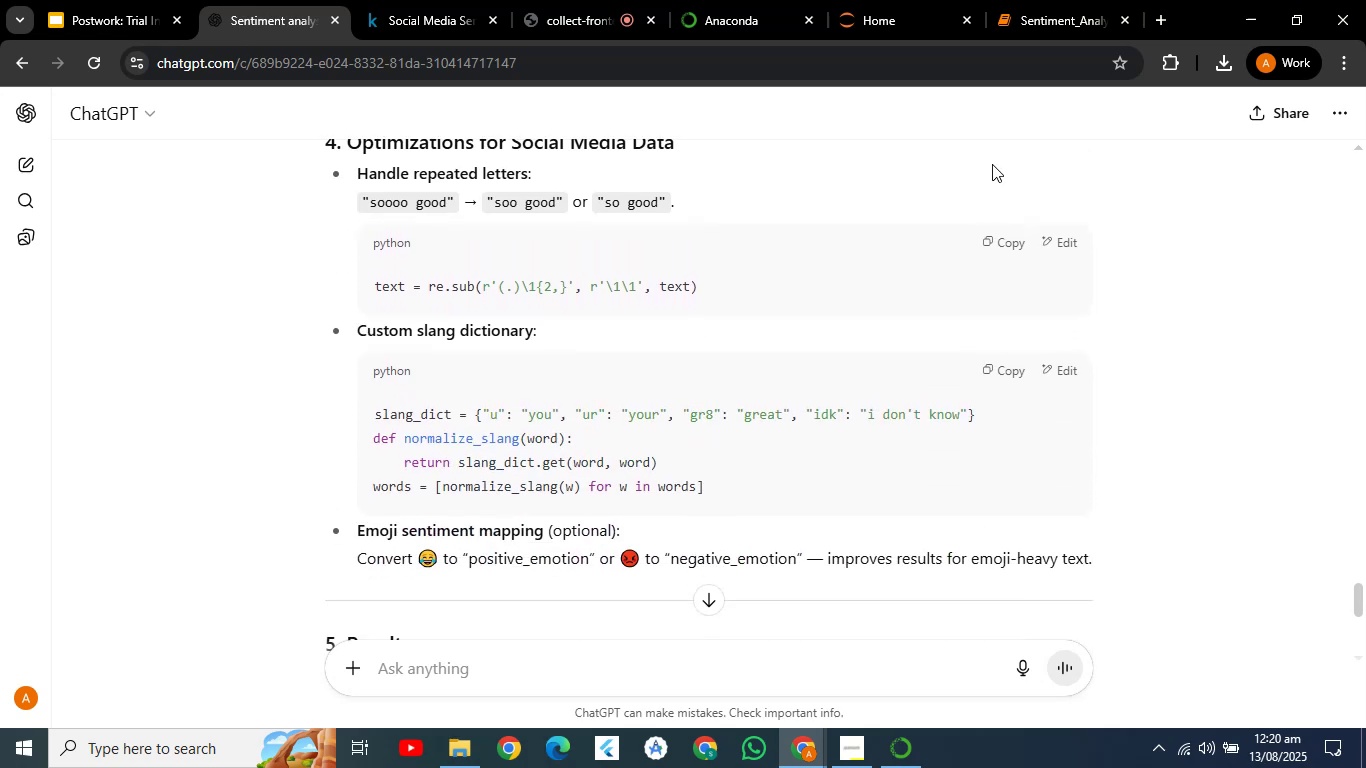 
key(ArrowDown)
 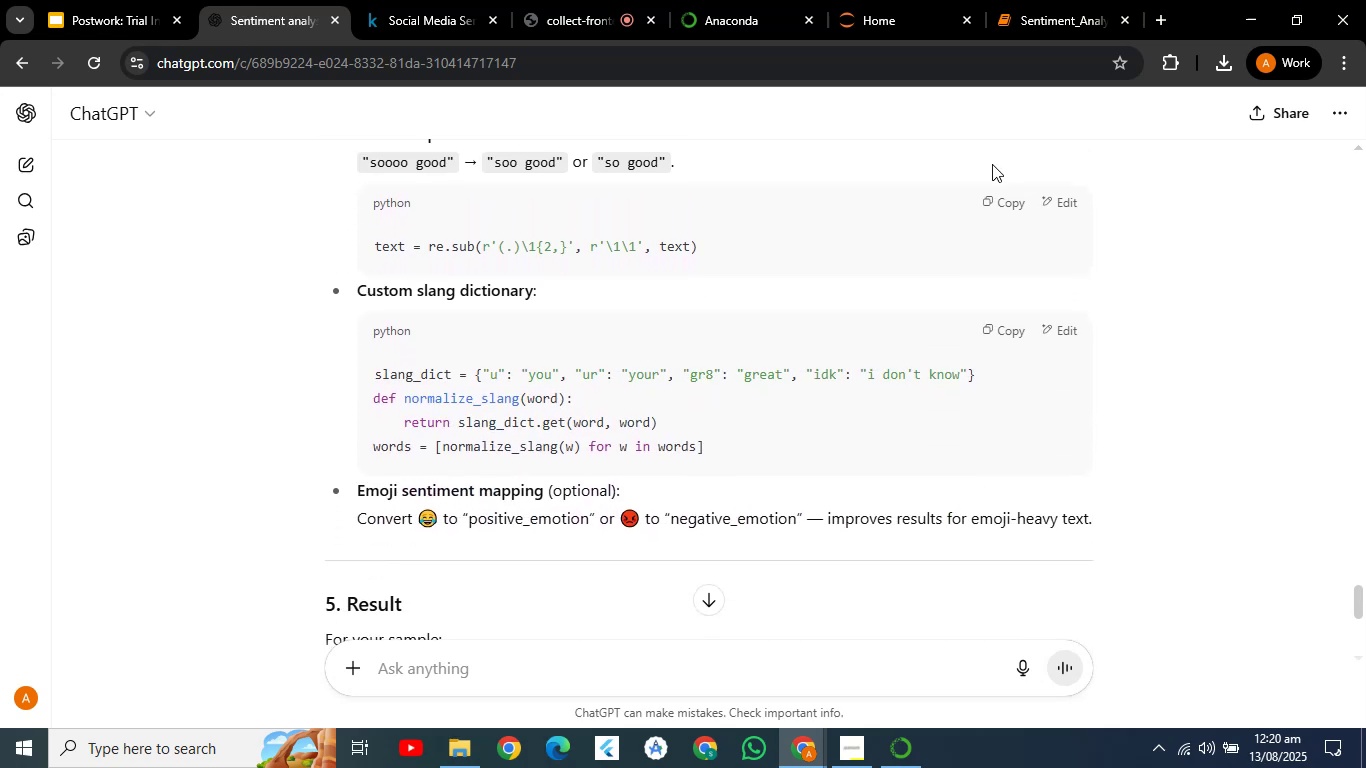 
key(ArrowDown)
 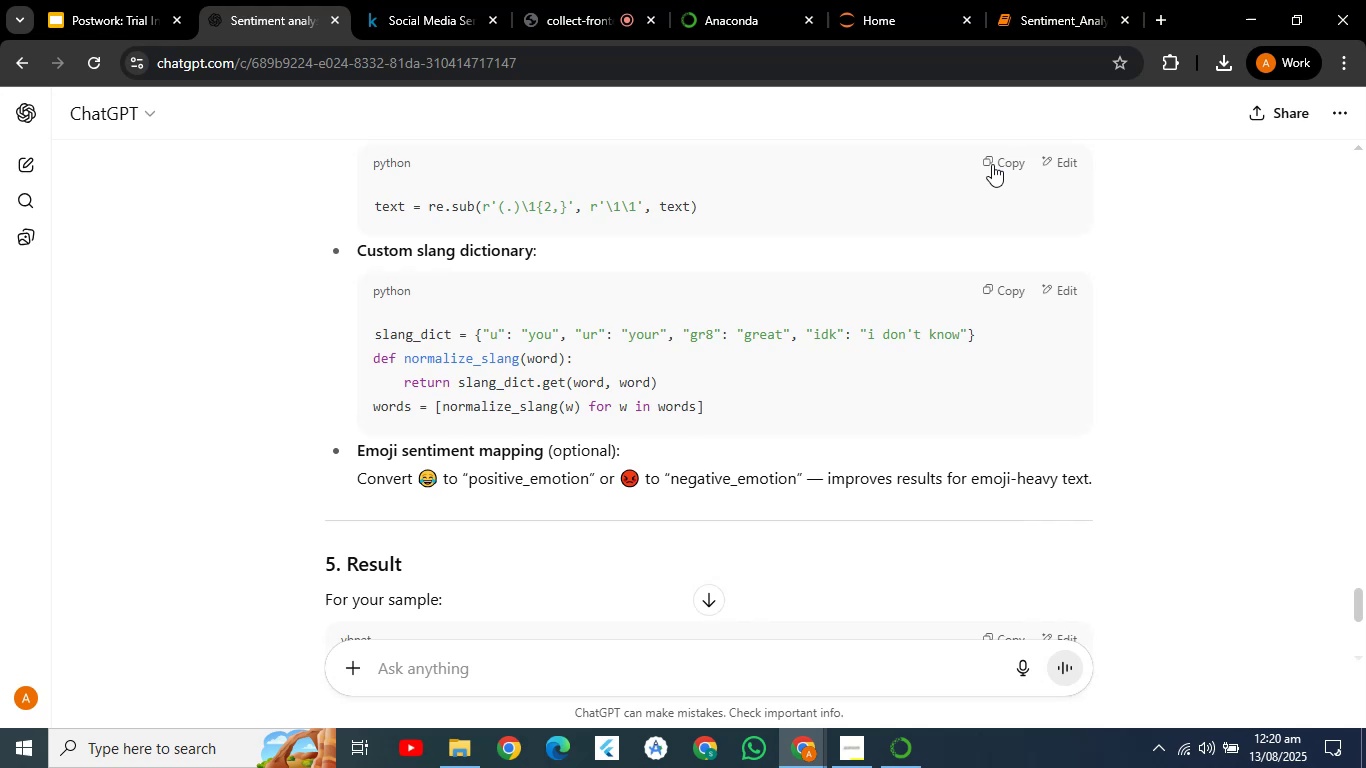 
key(ArrowDown)
 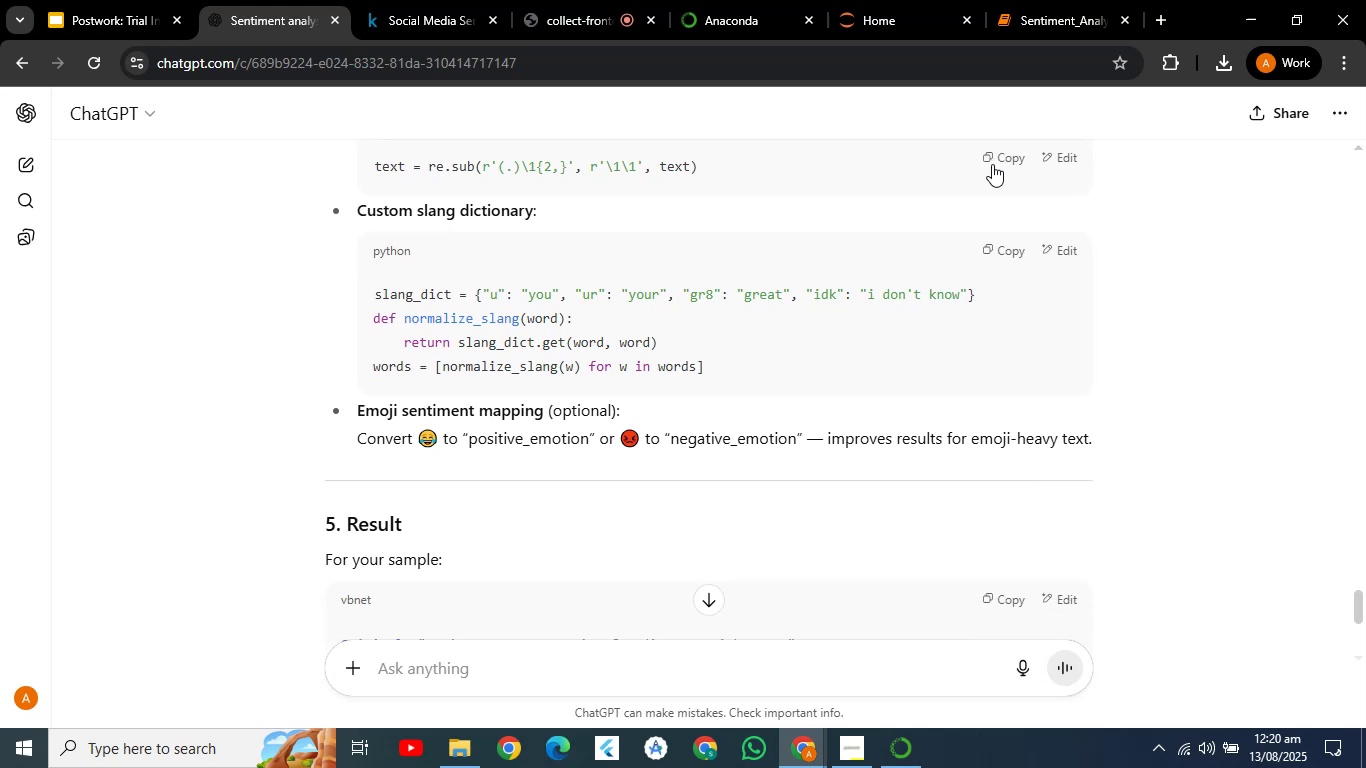 
key(ArrowDown)
 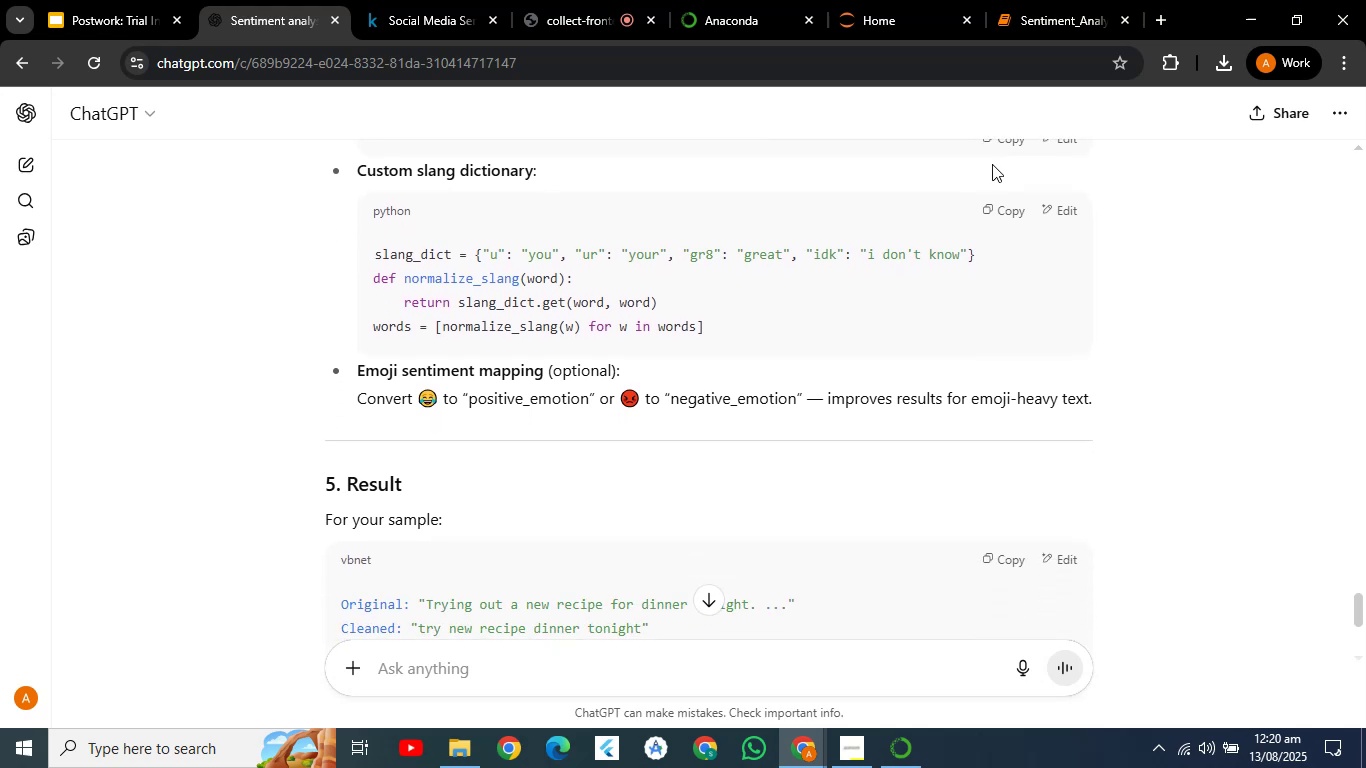 
key(ArrowDown)
 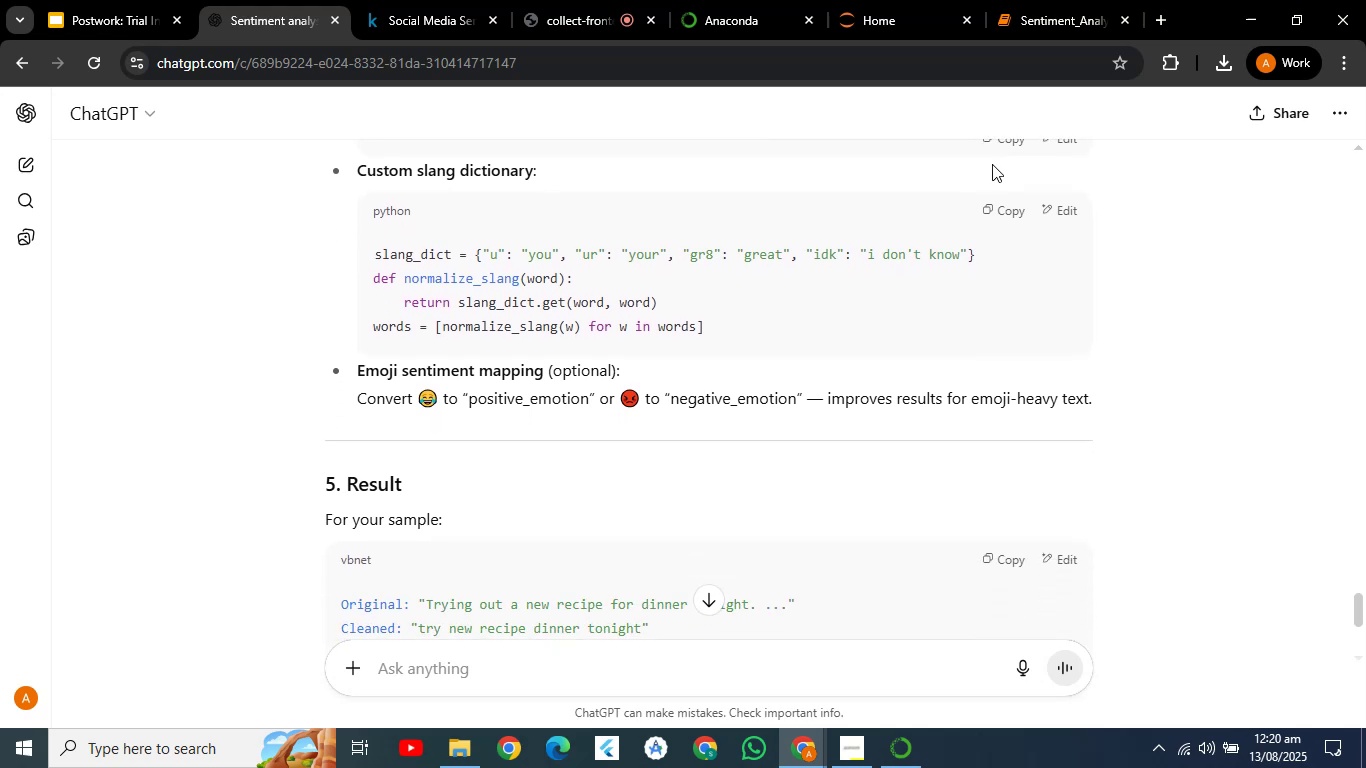 
key(ArrowDown)
 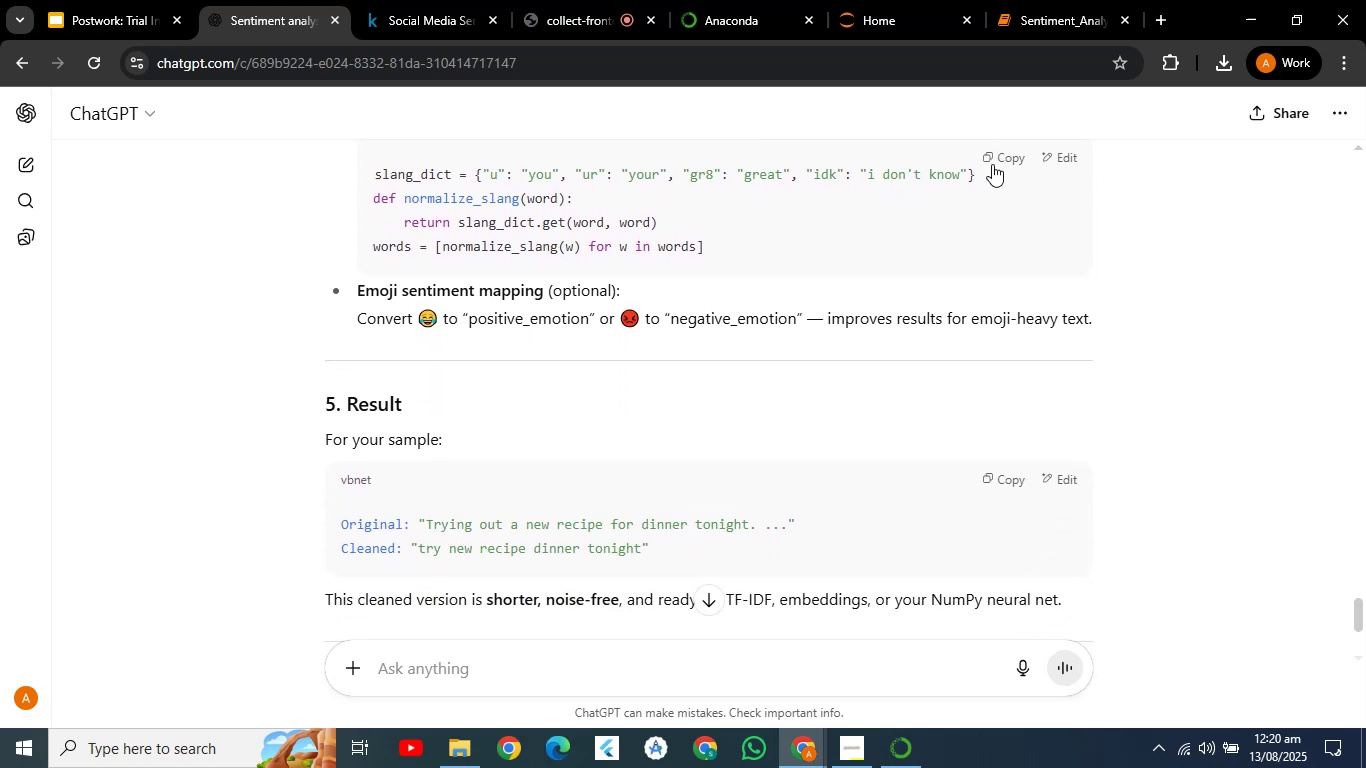 
key(ArrowDown)
 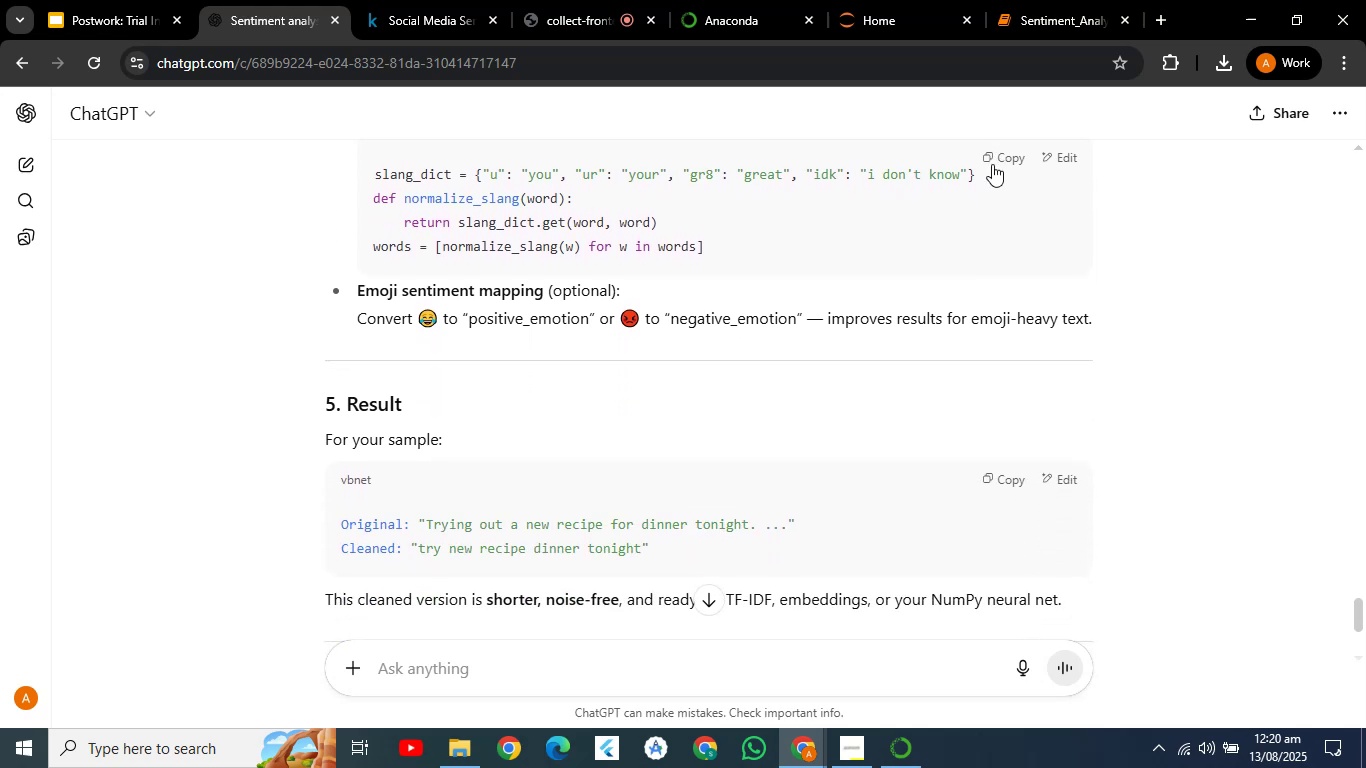 
hold_key(key=ArrowDown, duration=0.5)
 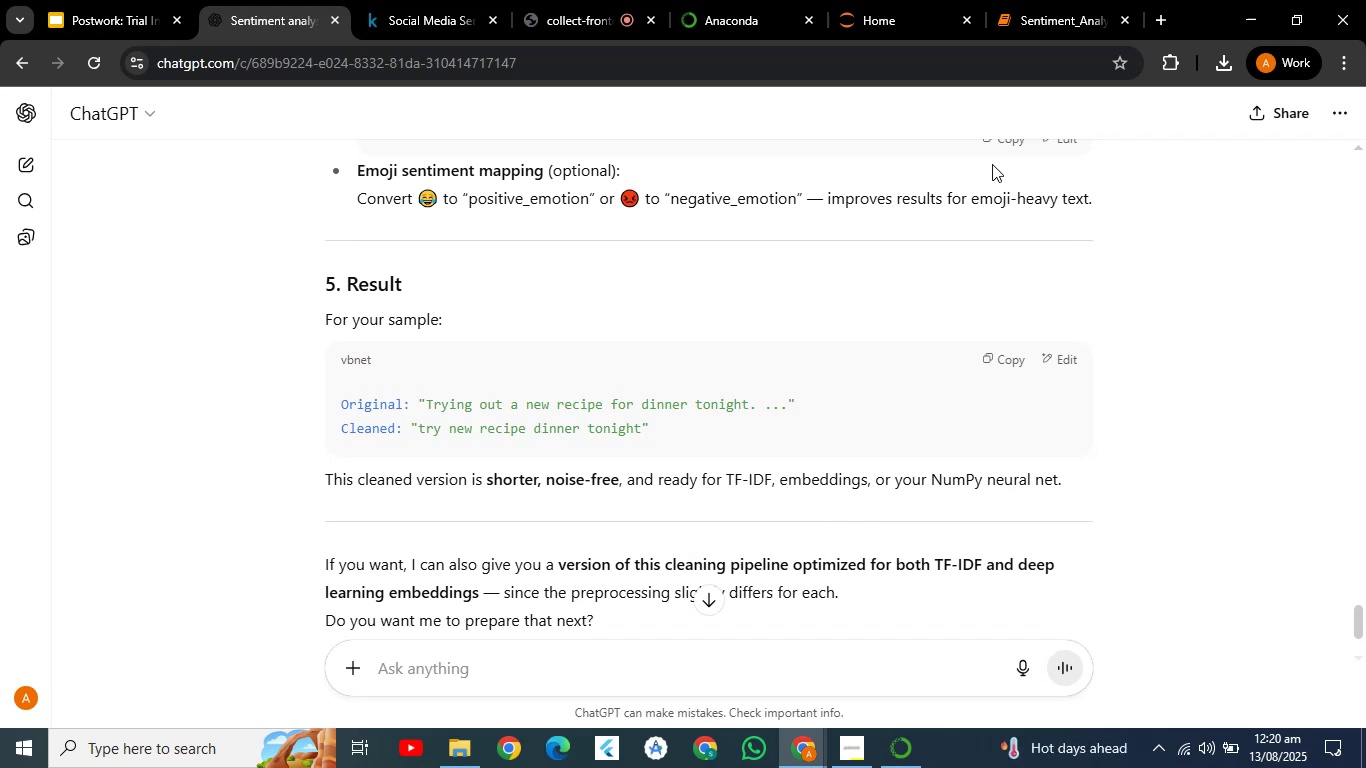 
wait(8.05)
 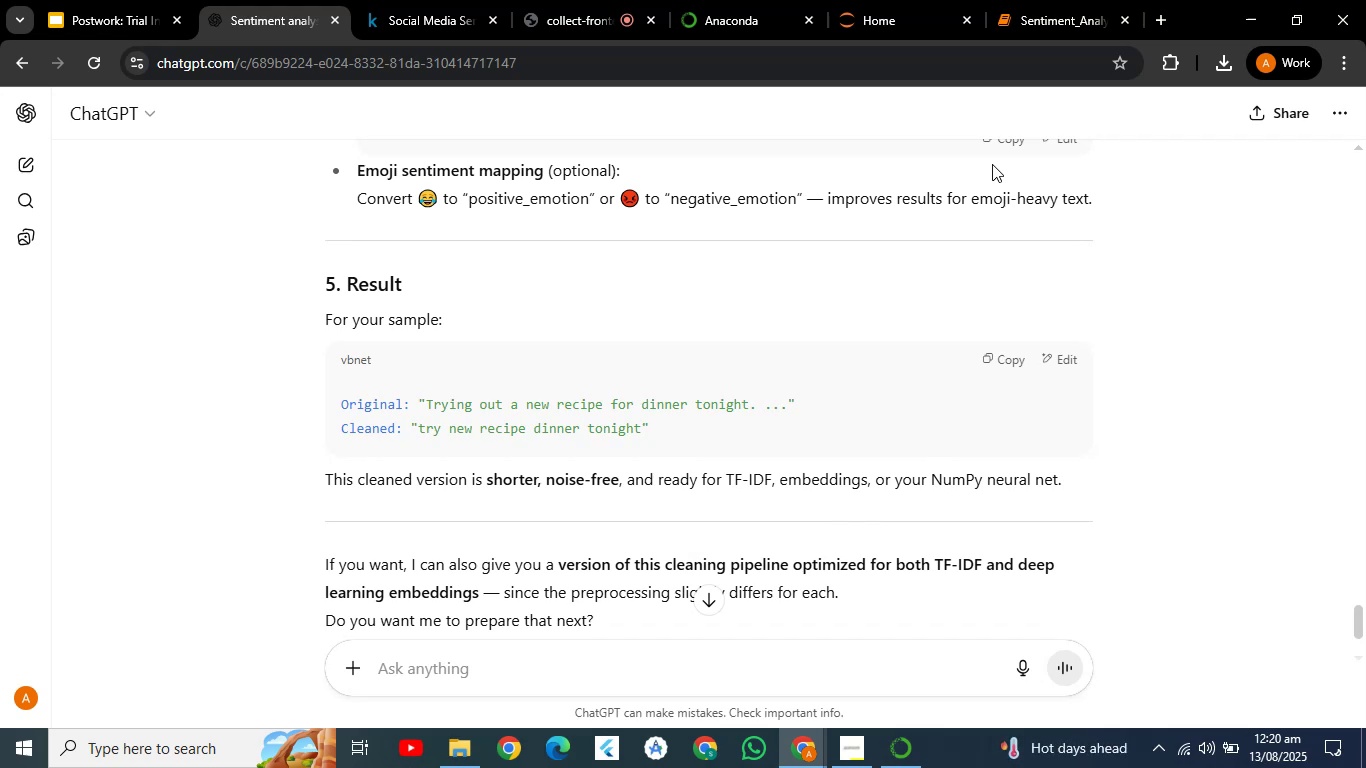 
hold_key(key=ArrowUp, duration=0.82)
 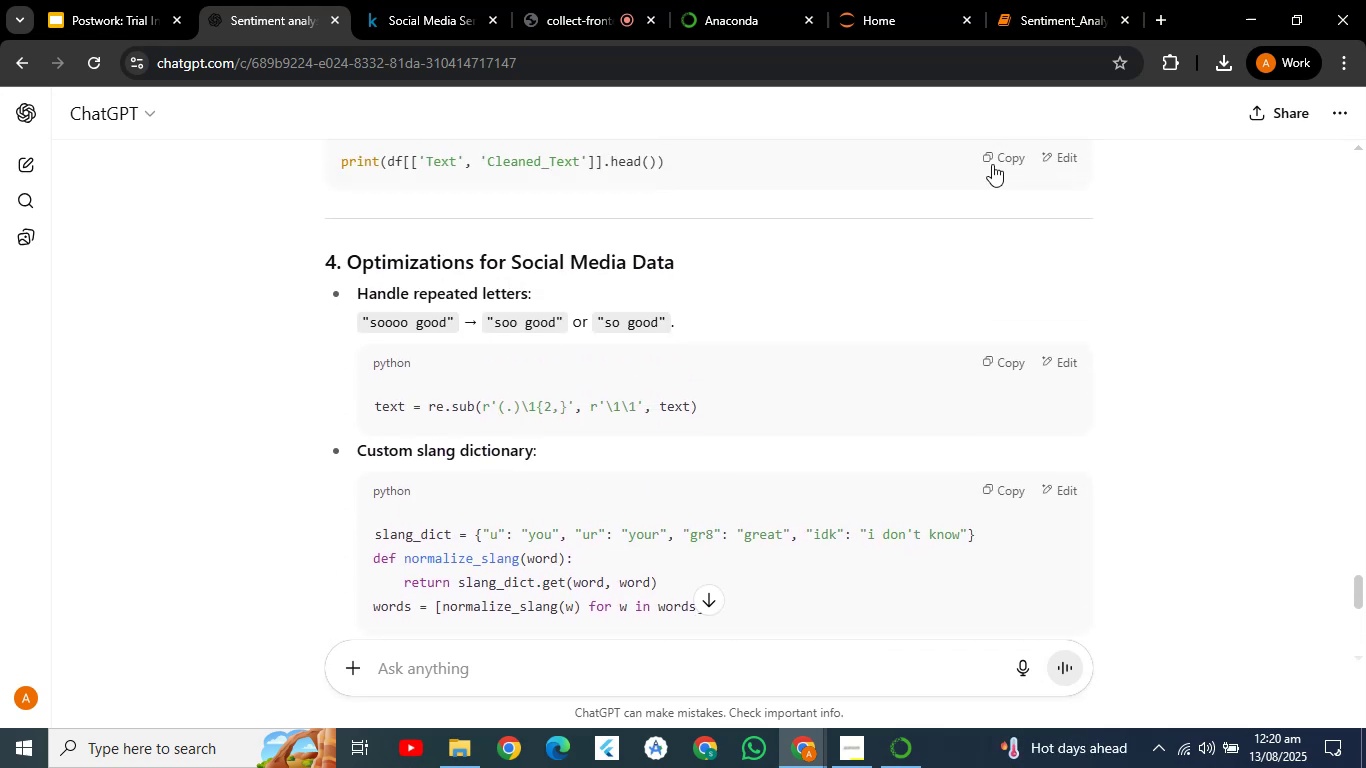 
key(ArrowUp)
 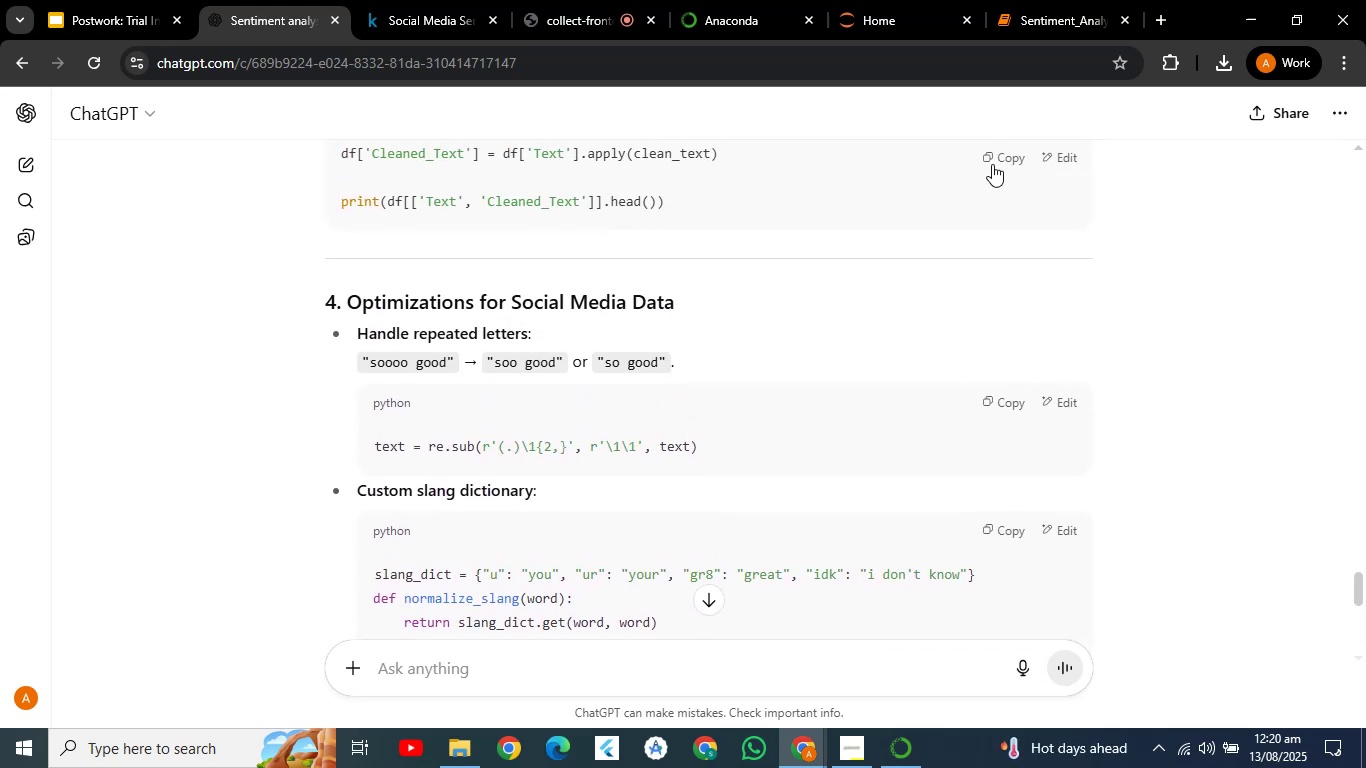 
key(PageDown)
 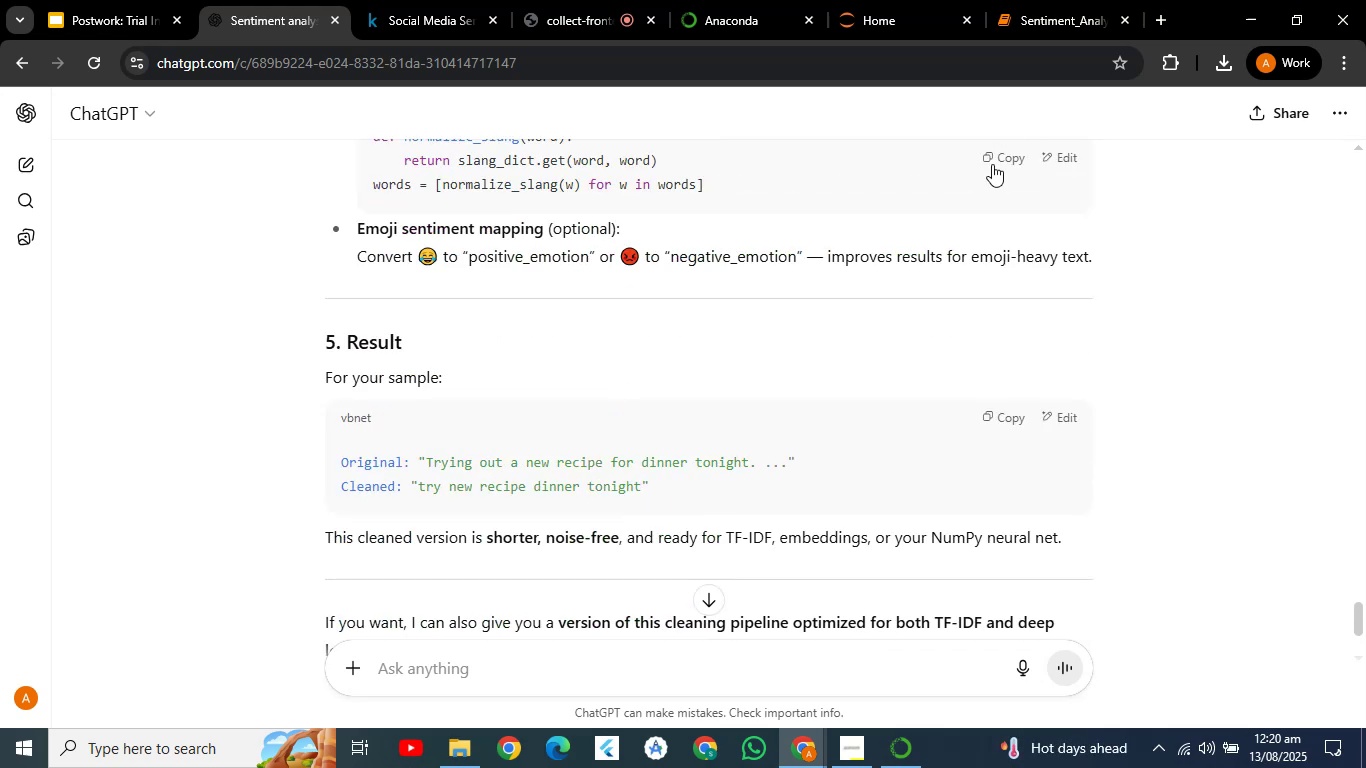 
key(PageUp)
 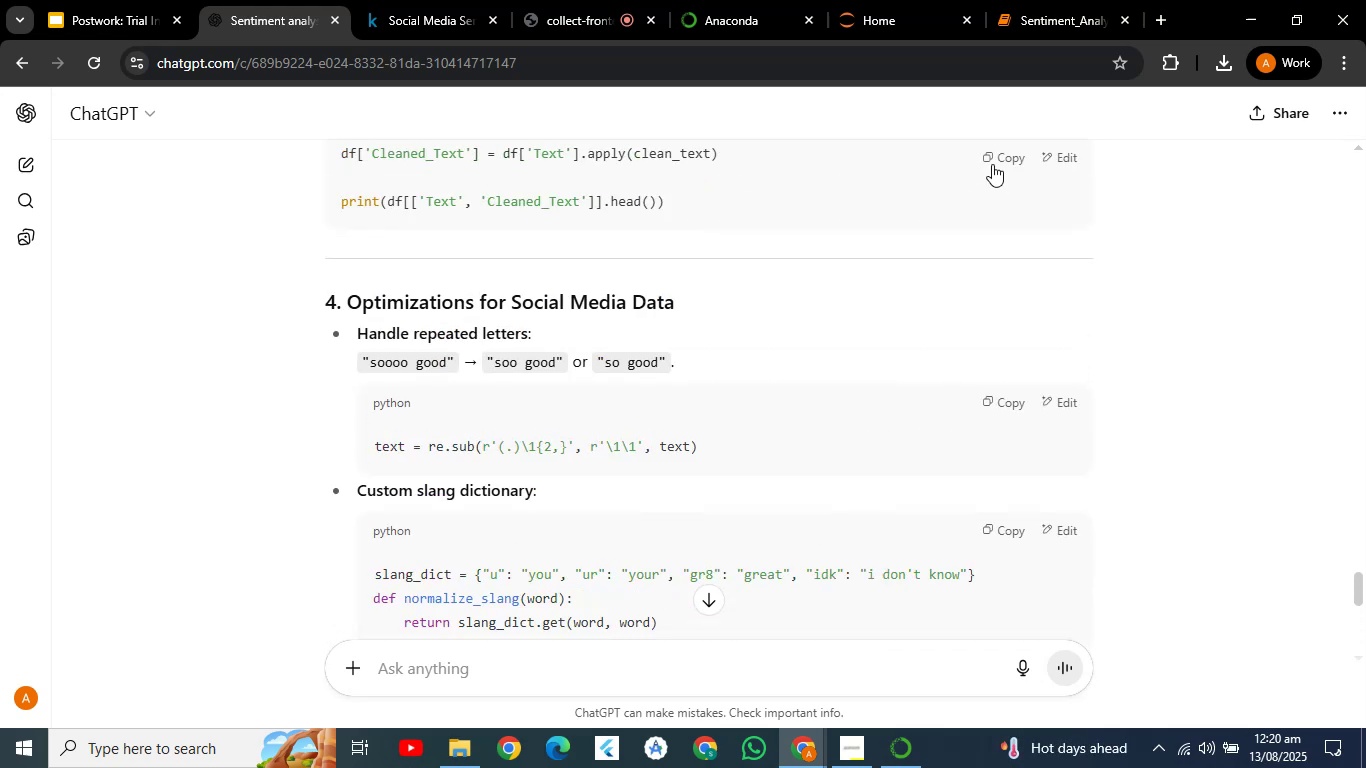 
key(PageUp)
 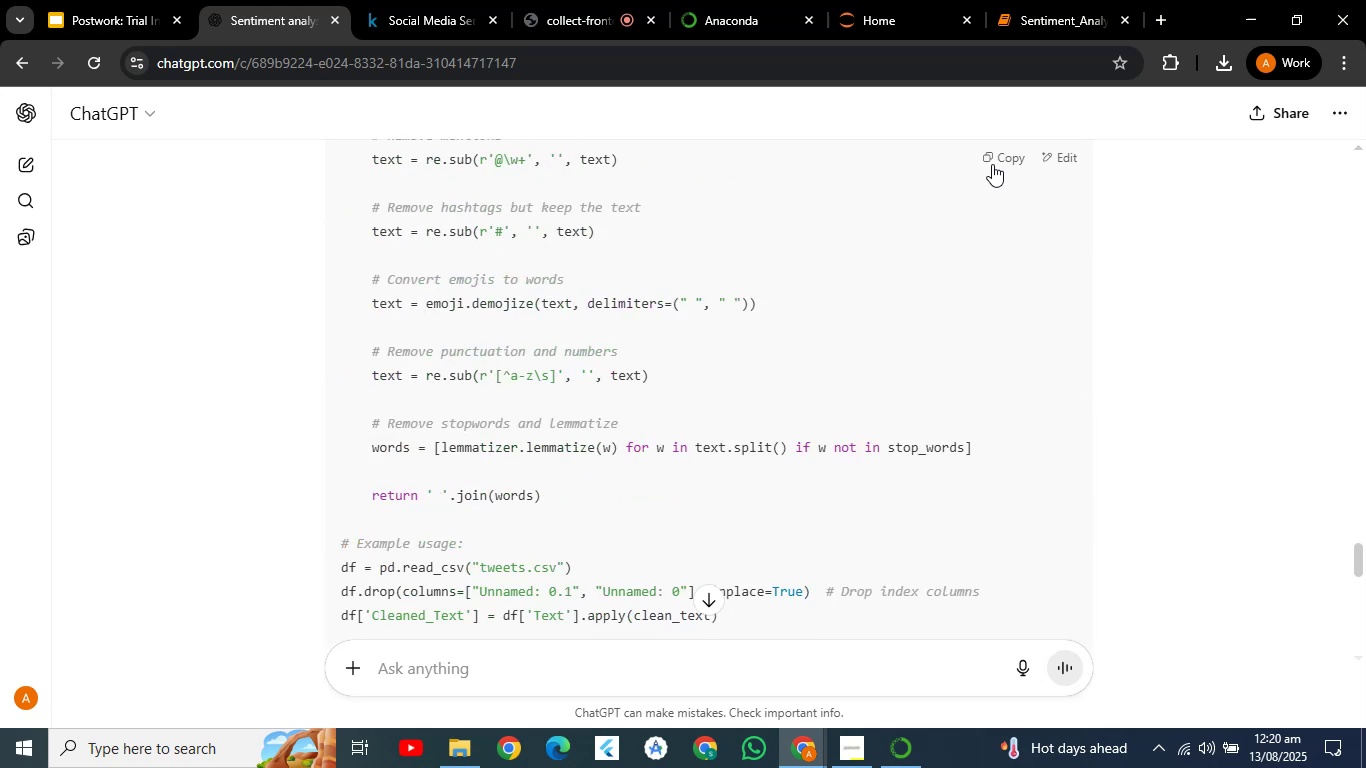 
key(PageUp)
 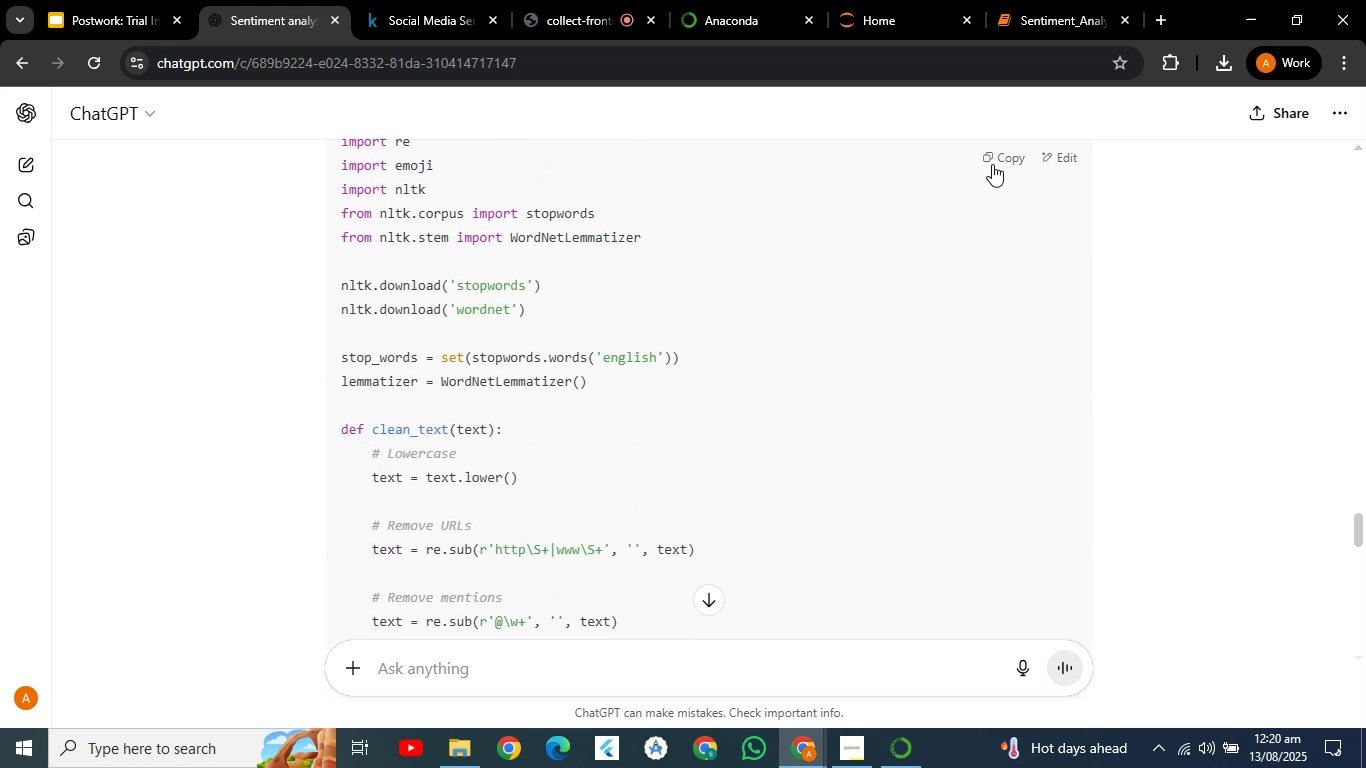 
key(PageUp)
 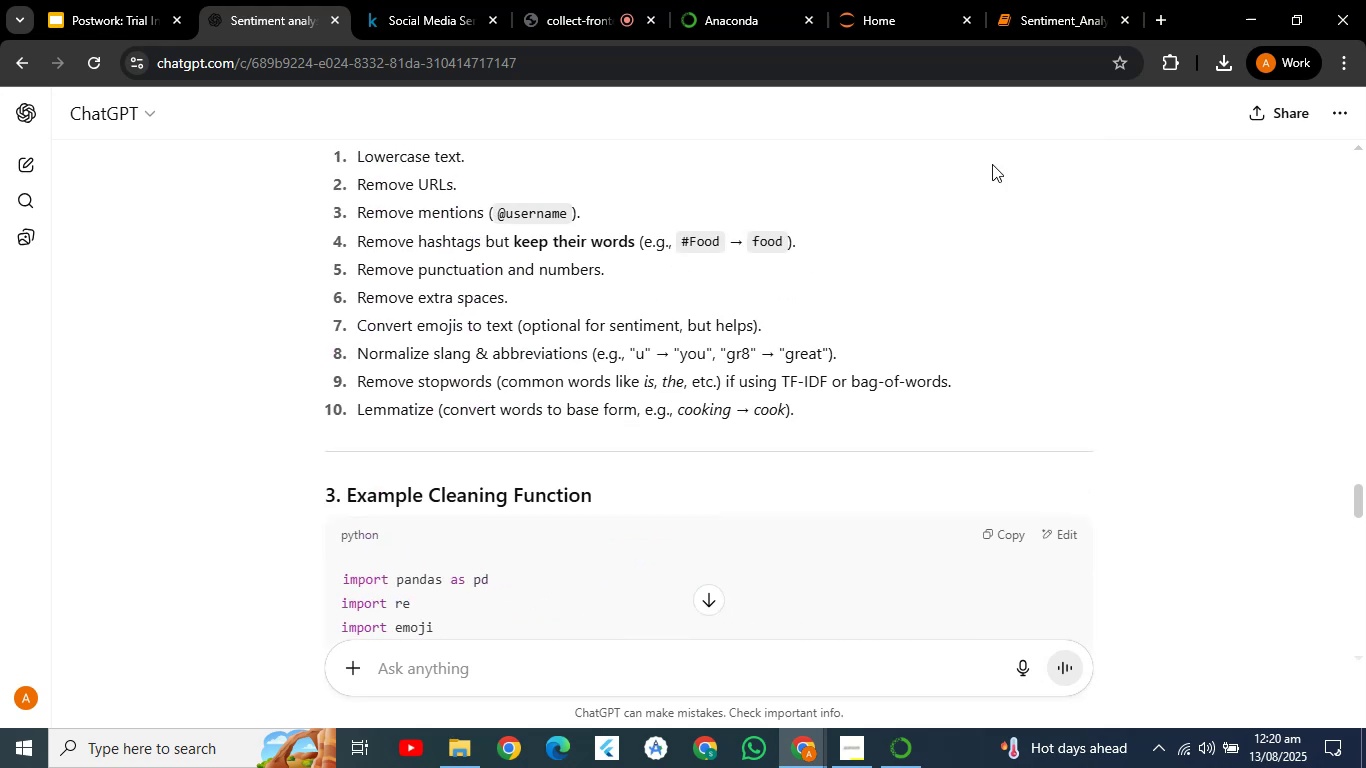 
key(PageUp)
 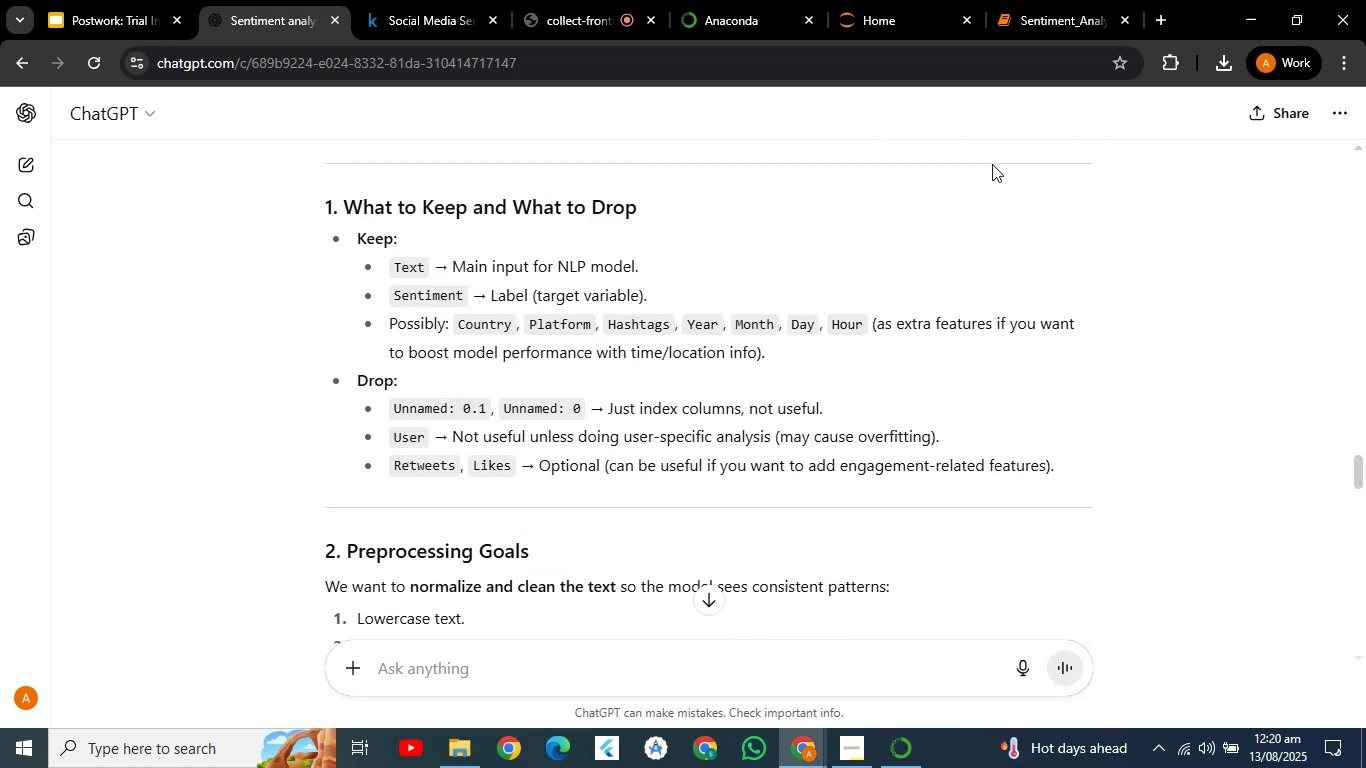 
key(PageUp)
 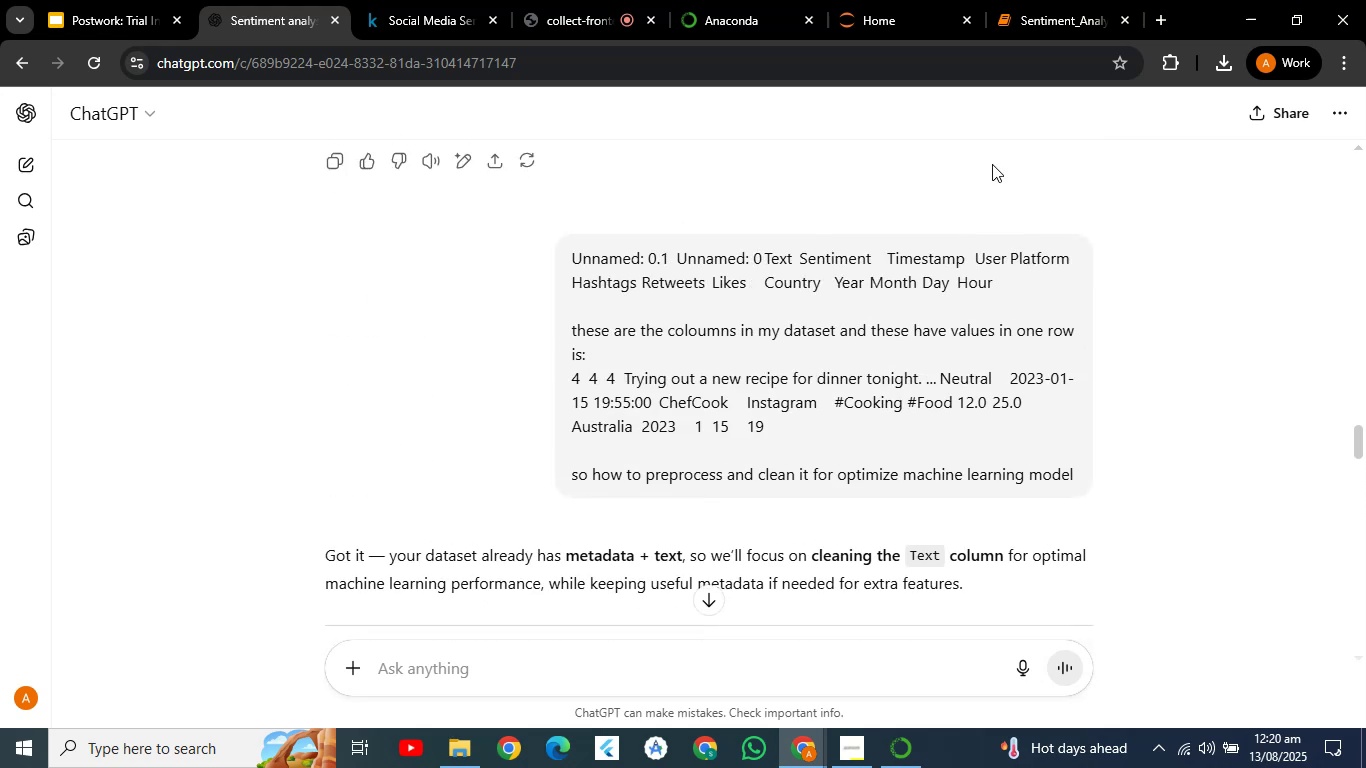 
key(PageUp)
 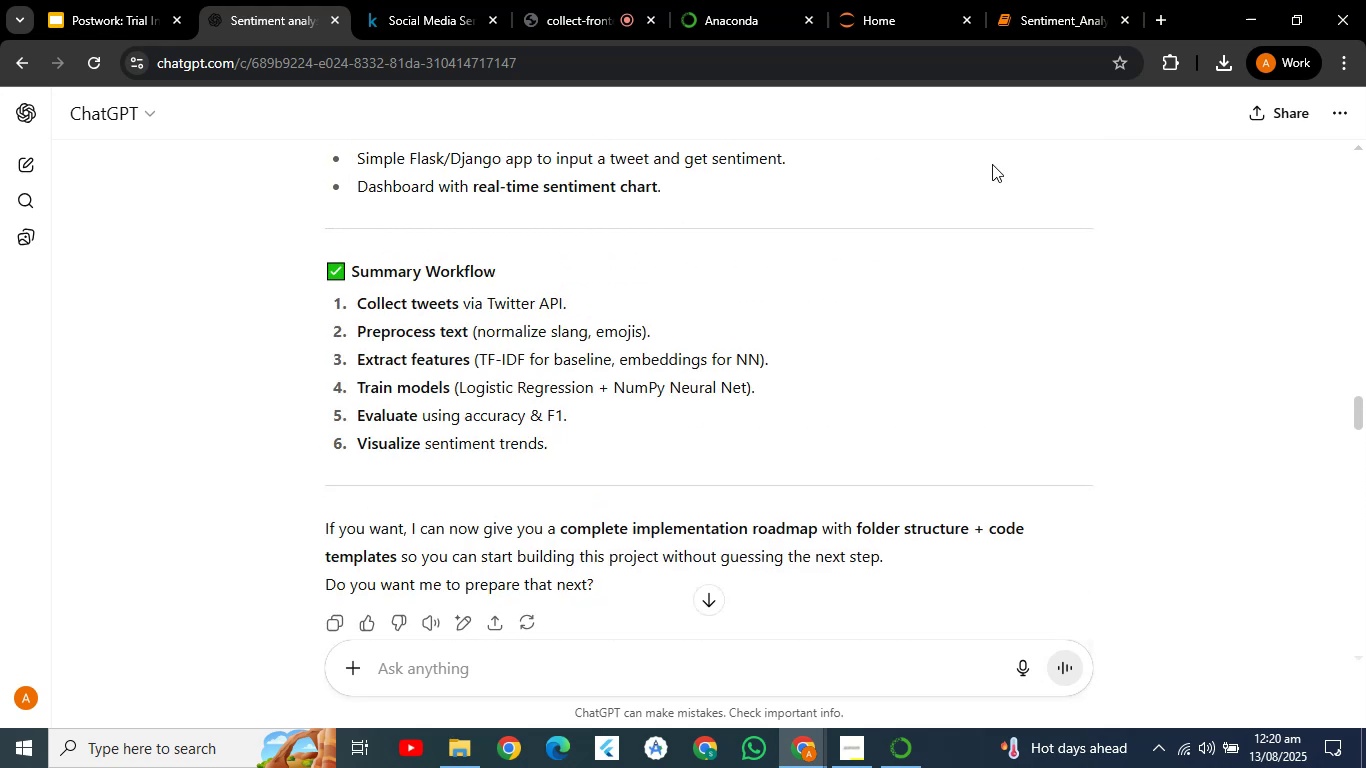 
key(PageUp)
 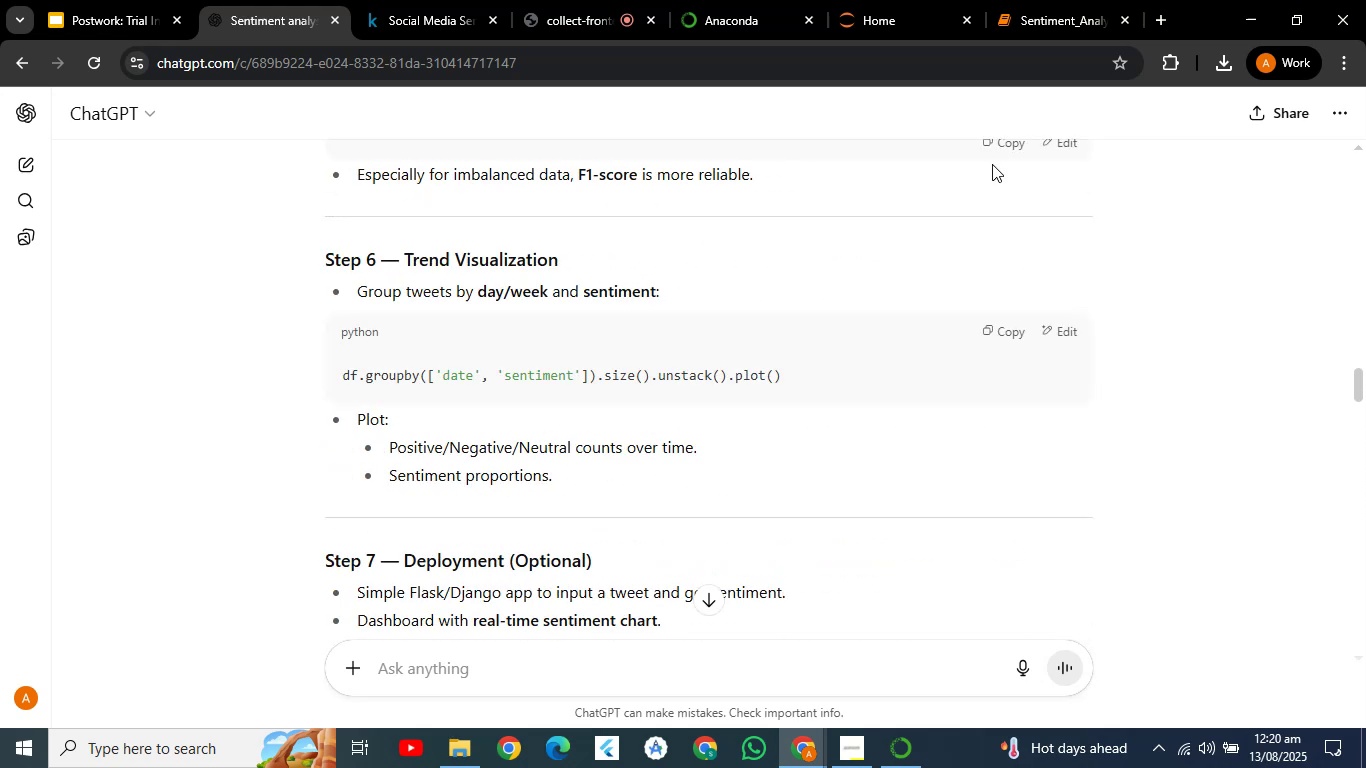 
key(PageUp)
 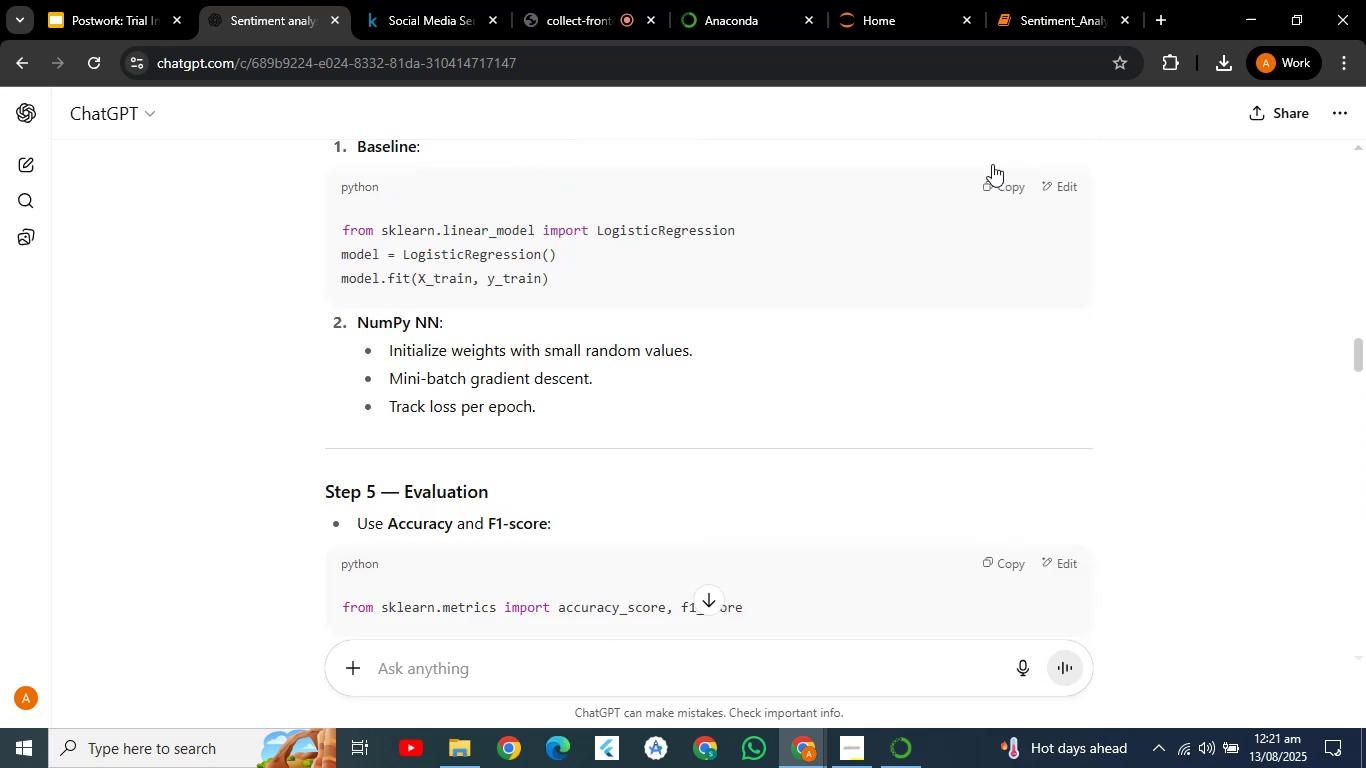 
key(PageUp)
 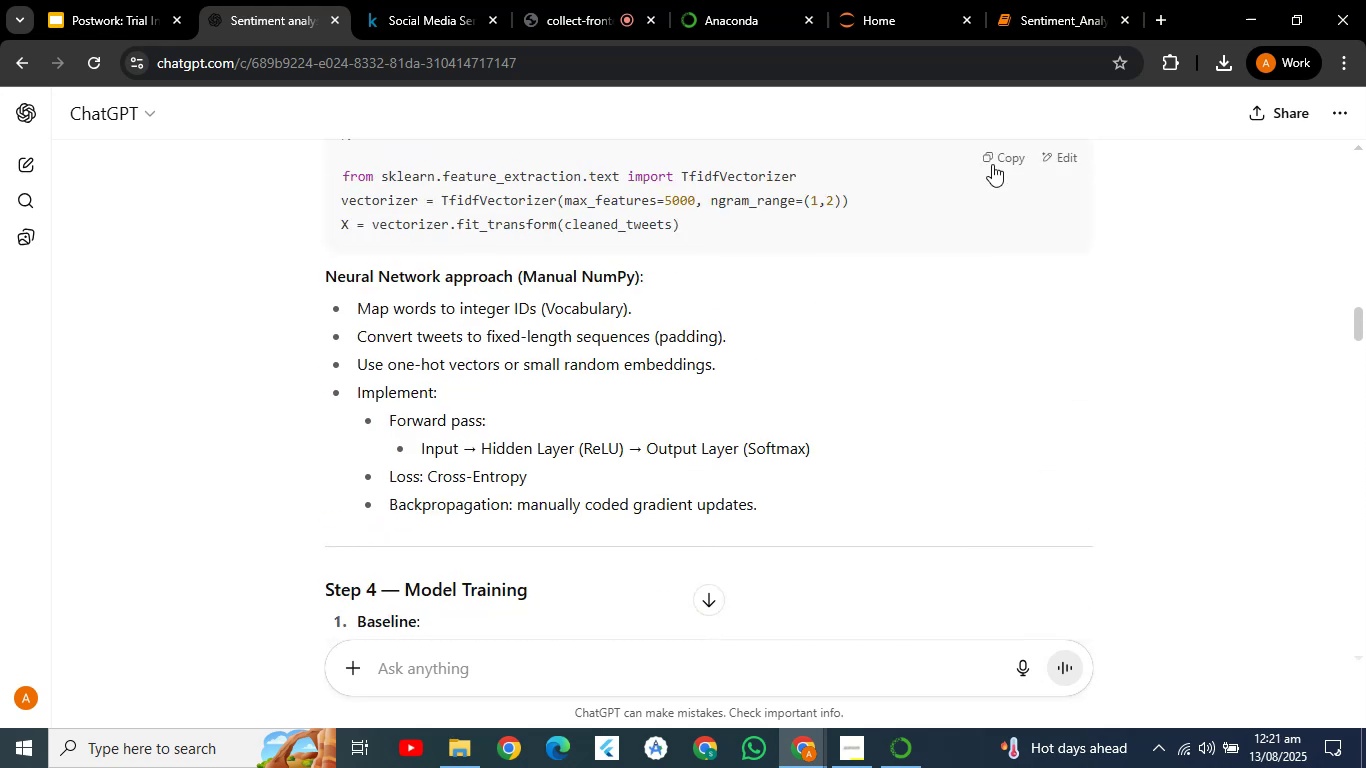 
key(PageDown)
 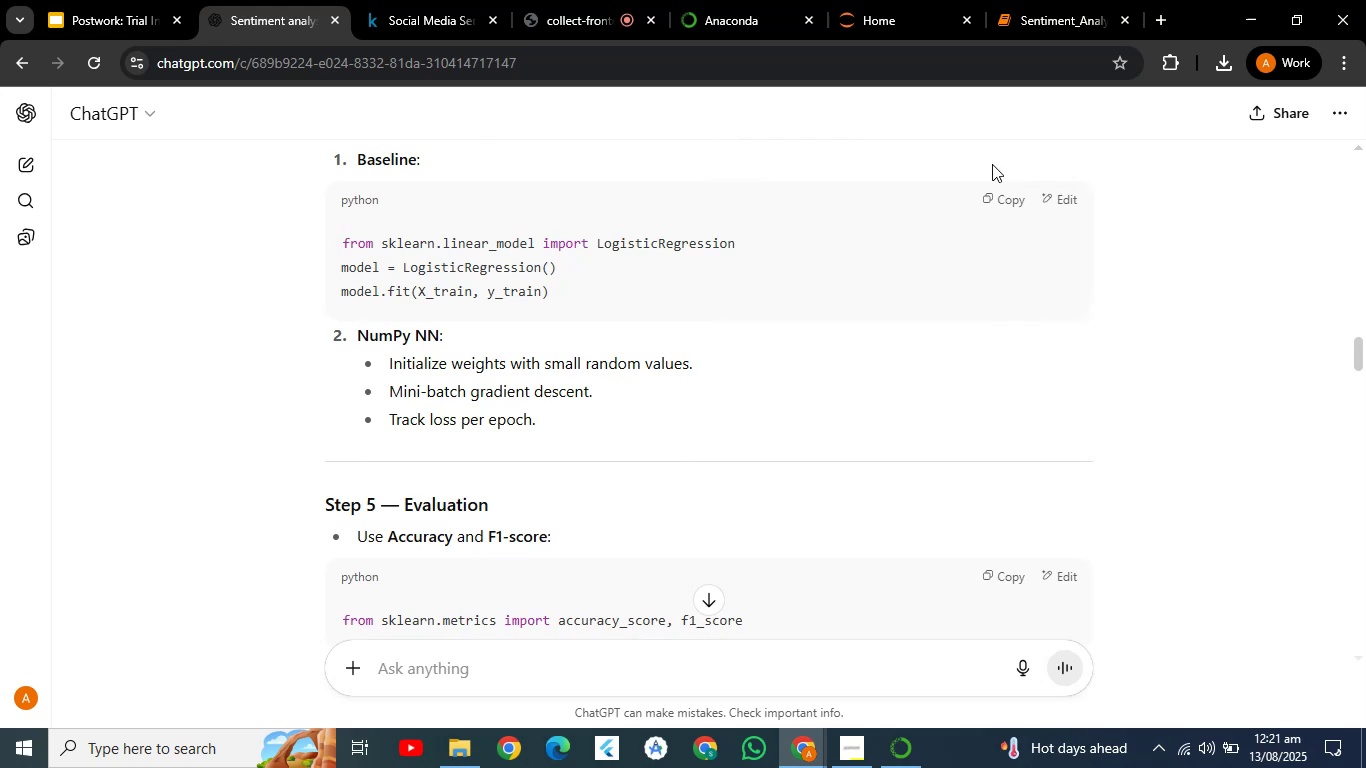 
key(PageUp)
 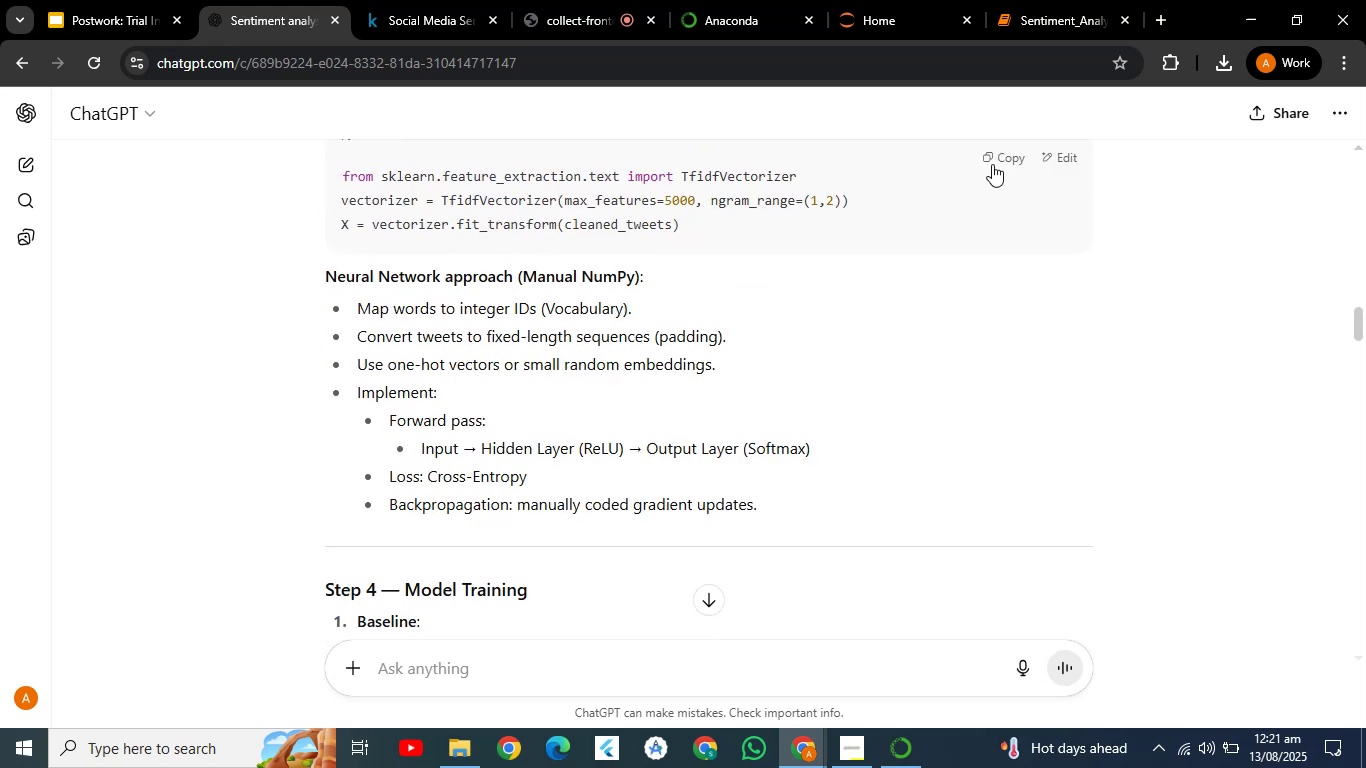 
key(PageUp)
 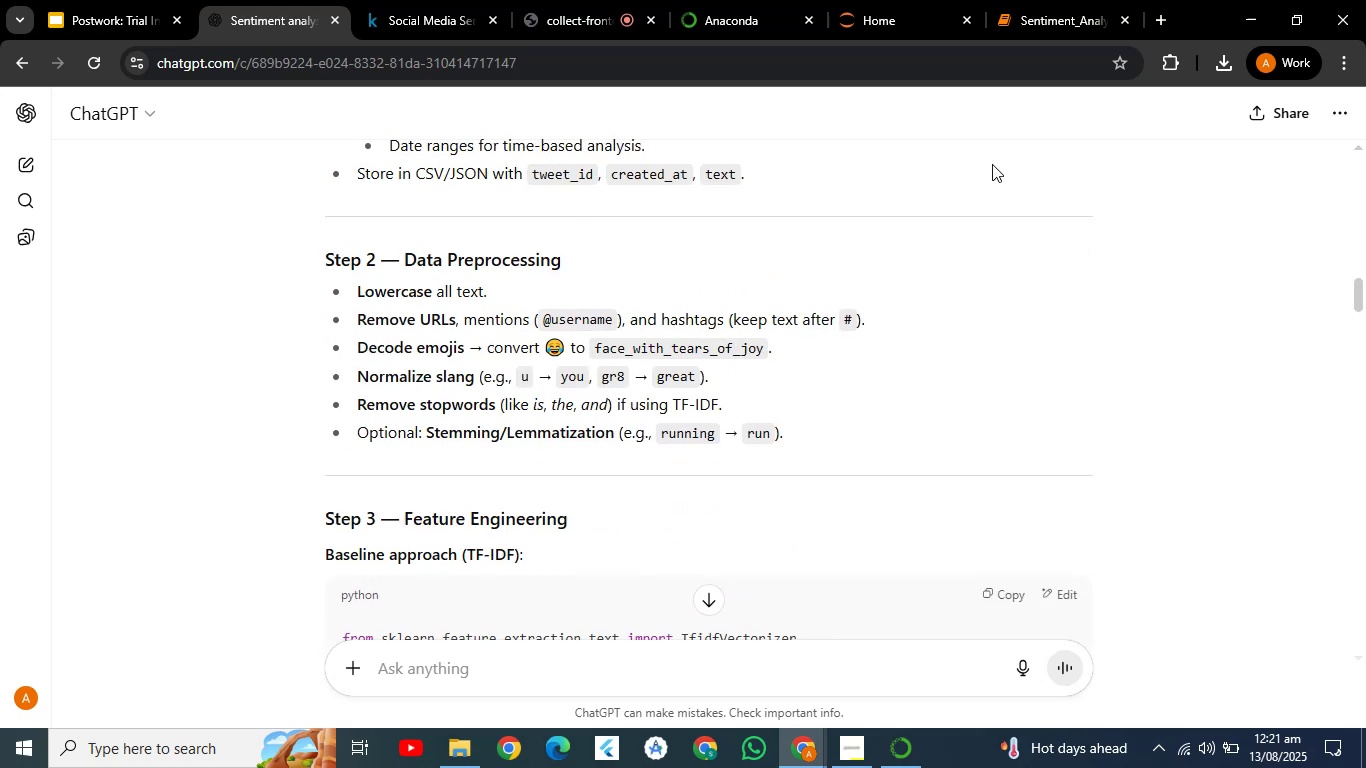 
key(PageUp)
 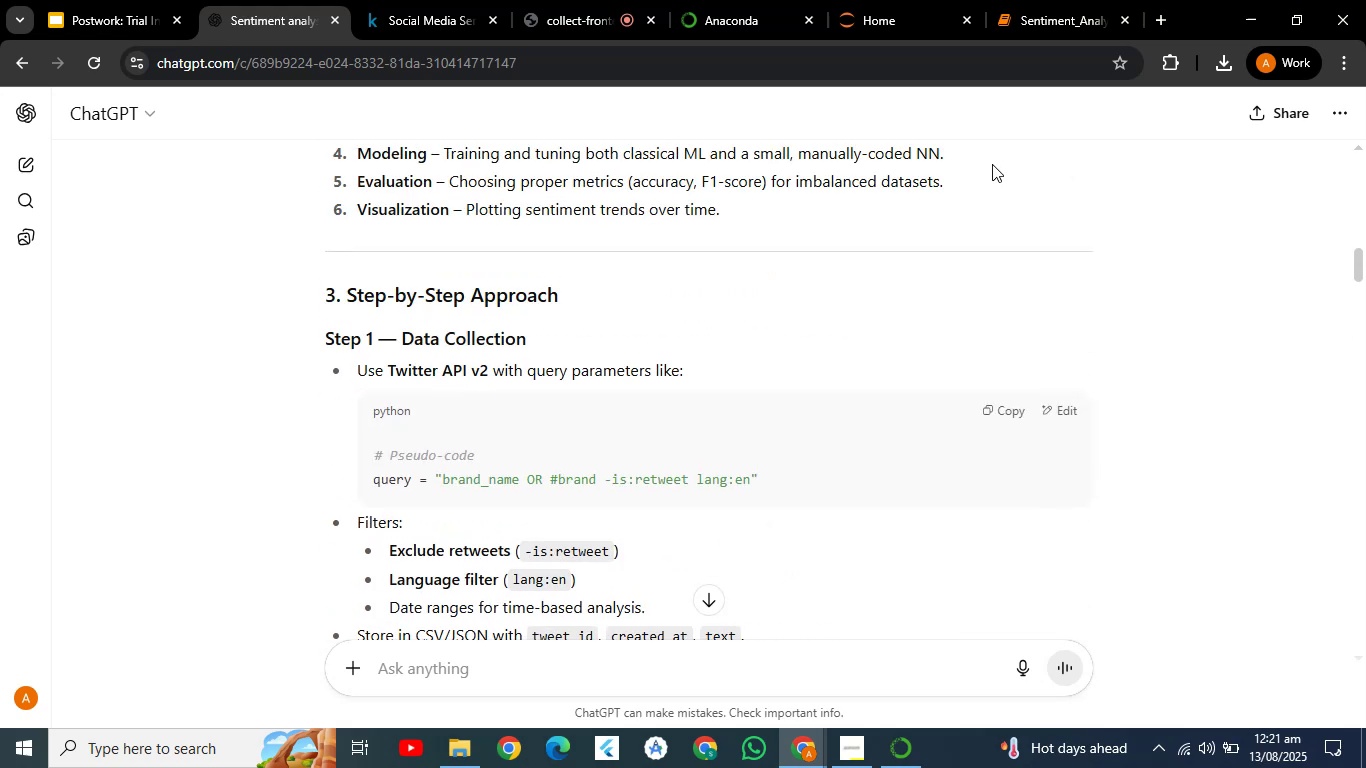 
key(PageDown)
 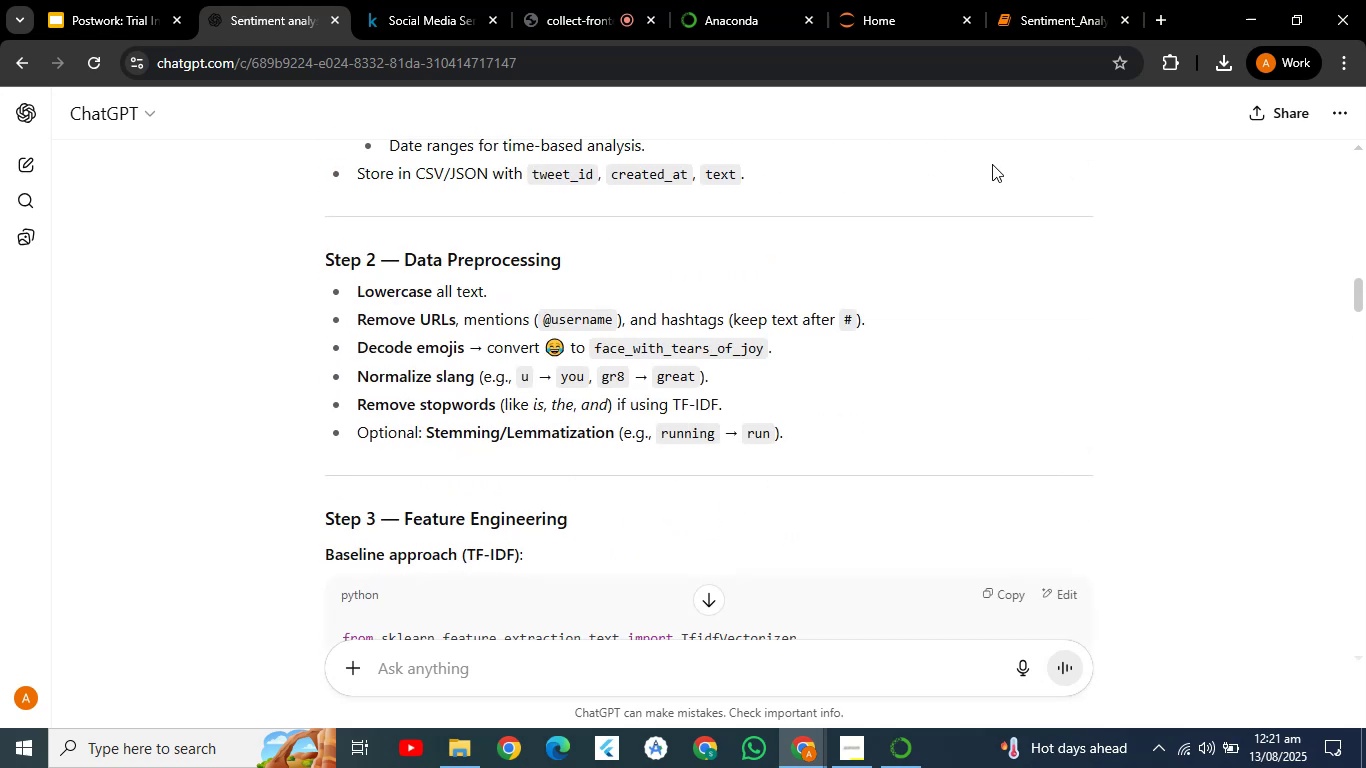 
key(PageUp)
 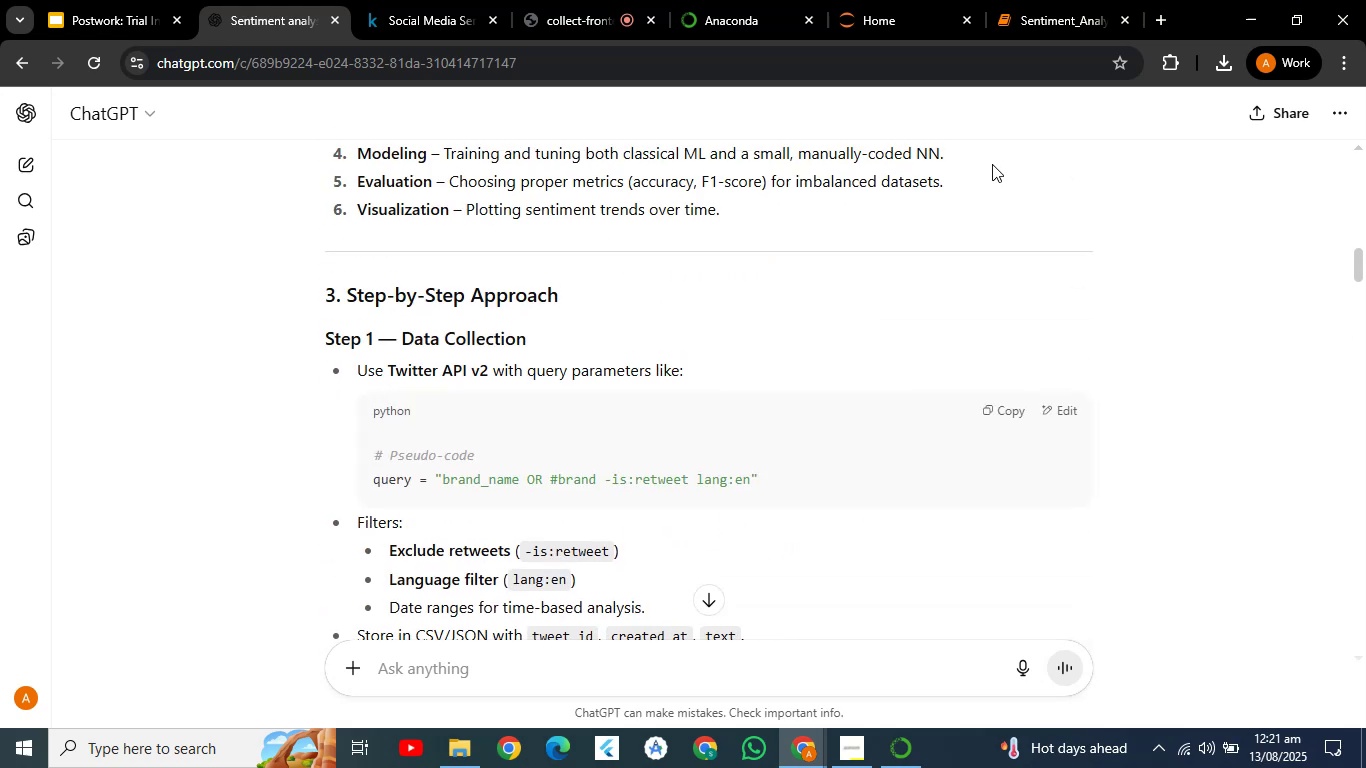 
key(PageDown)
 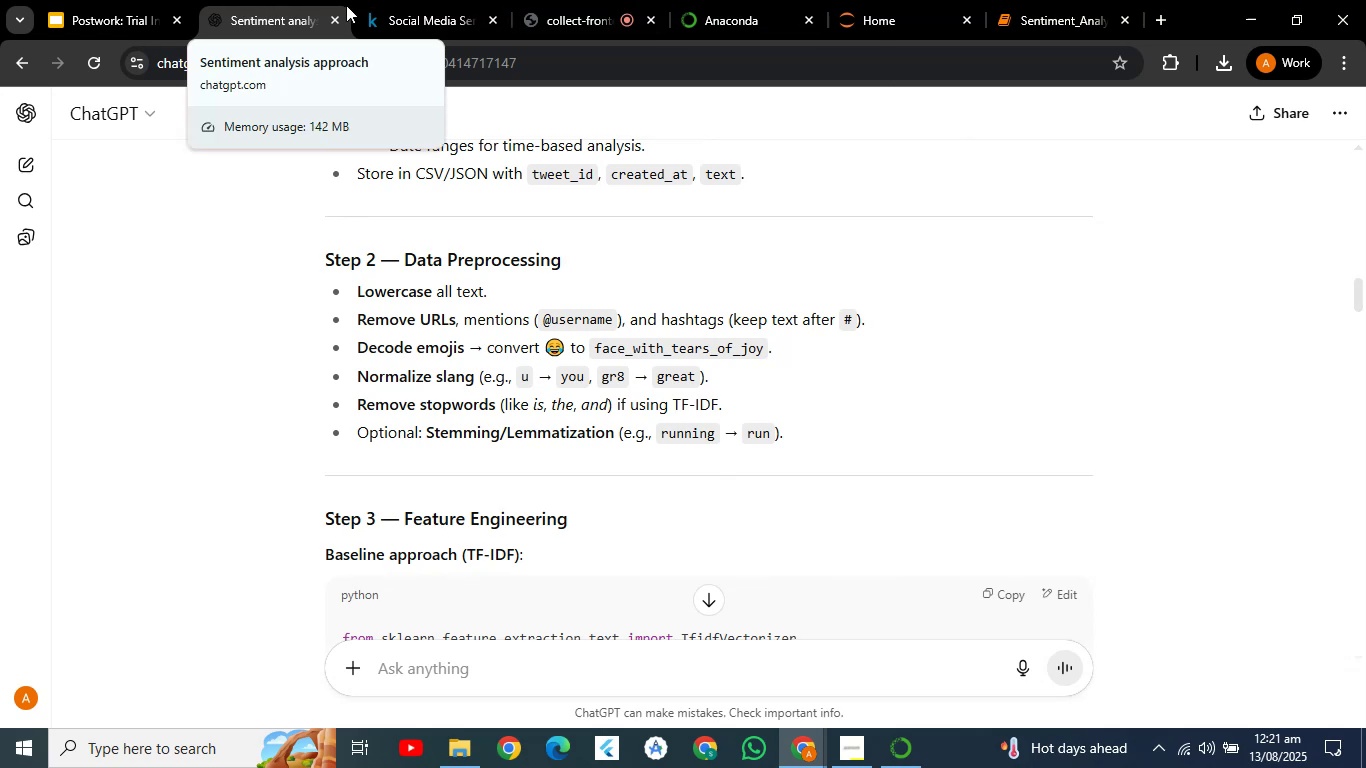 
wait(7.89)
 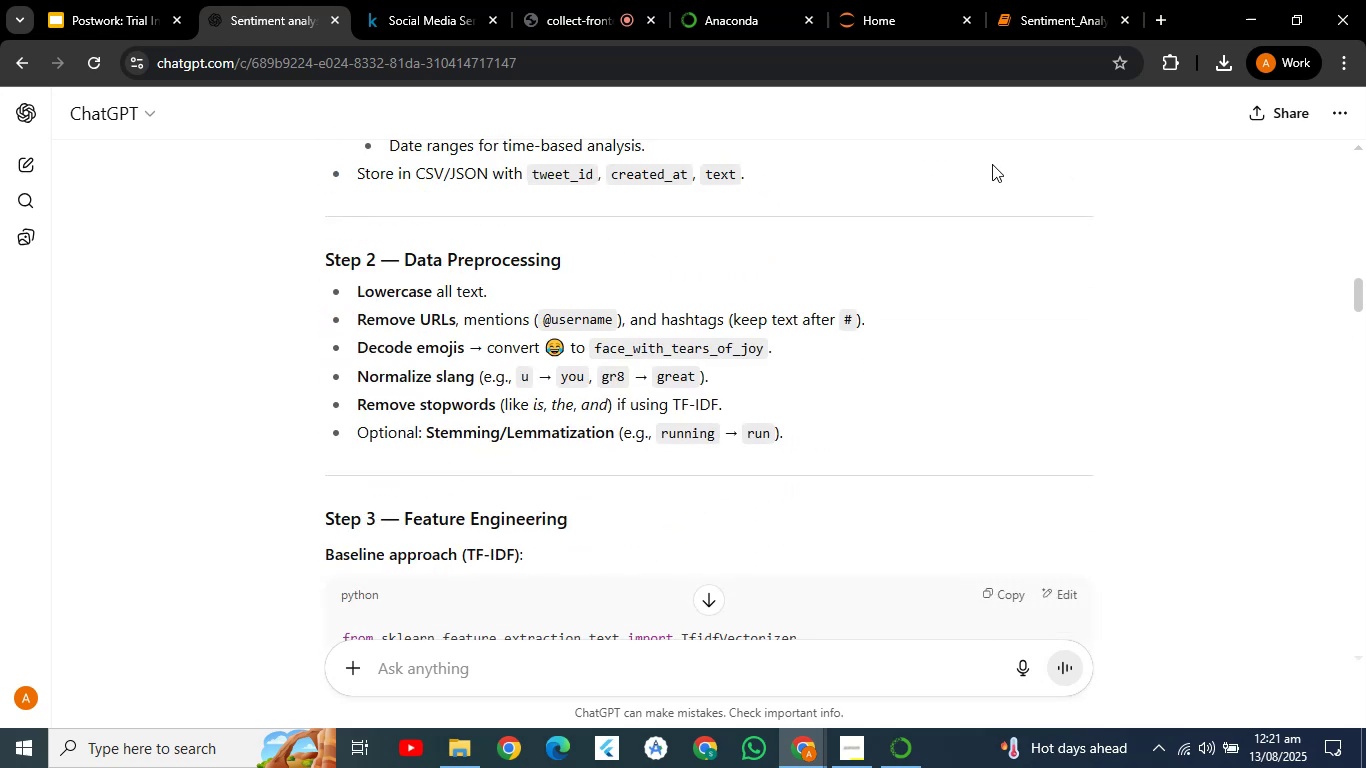 
left_click([1043, 15])
 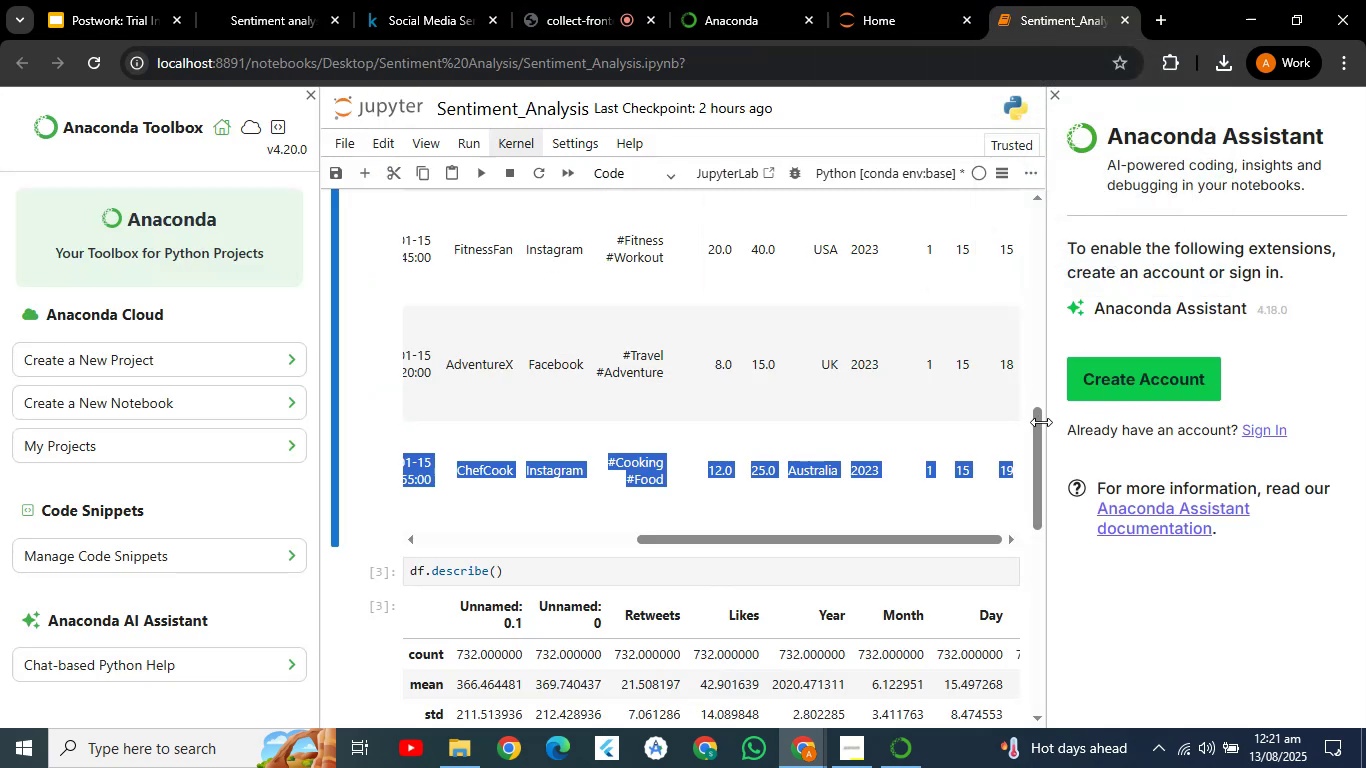 
left_click_drag(start_coordinate=[1038, 424], to_coordinate=[1027, 602])
 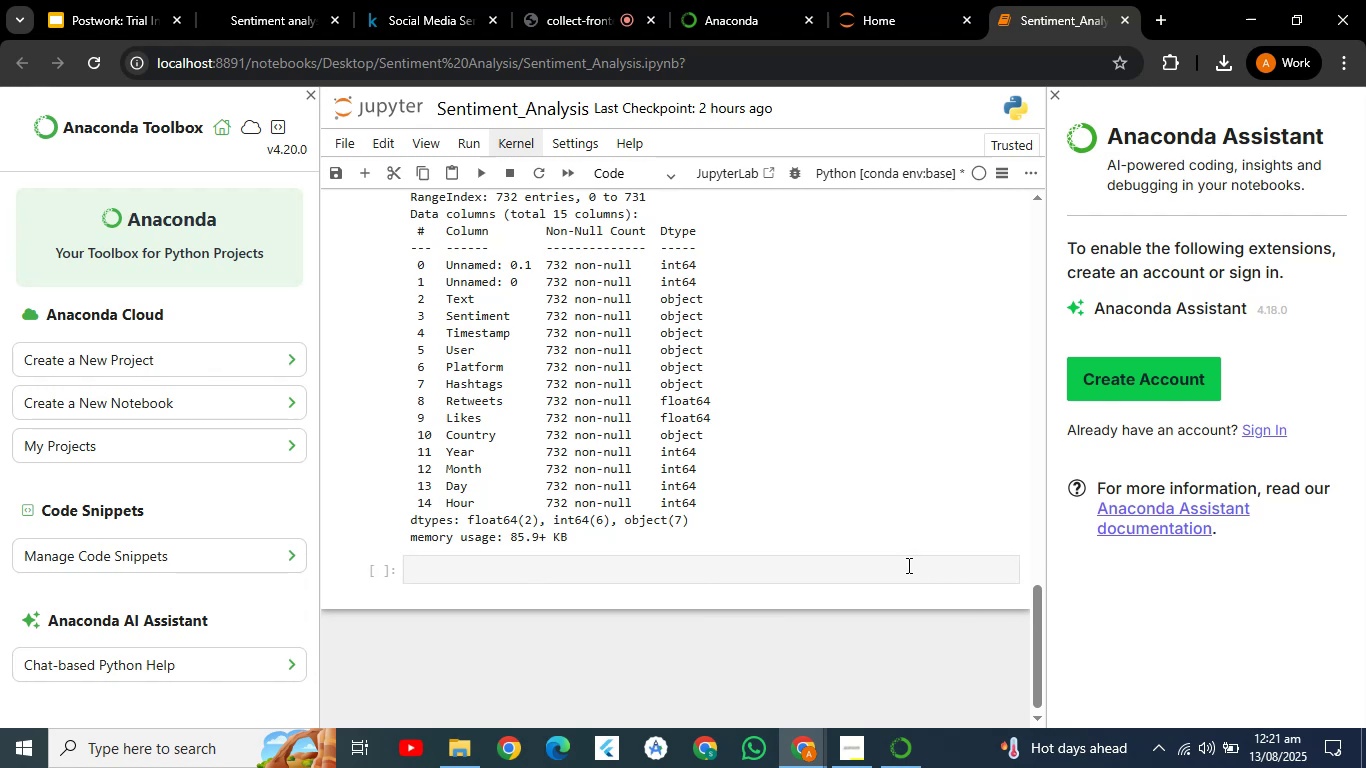 
left_click([907, 565])
 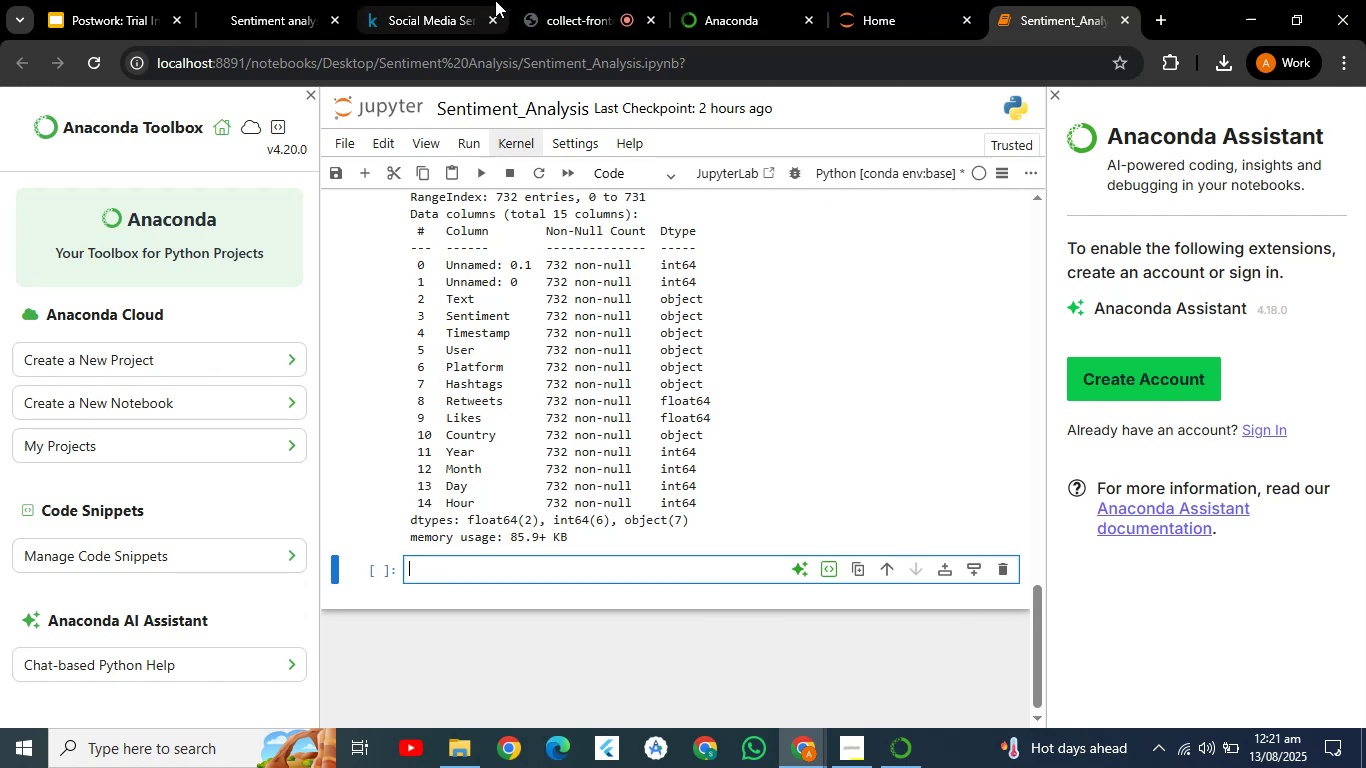 
left_click([313, 0])
 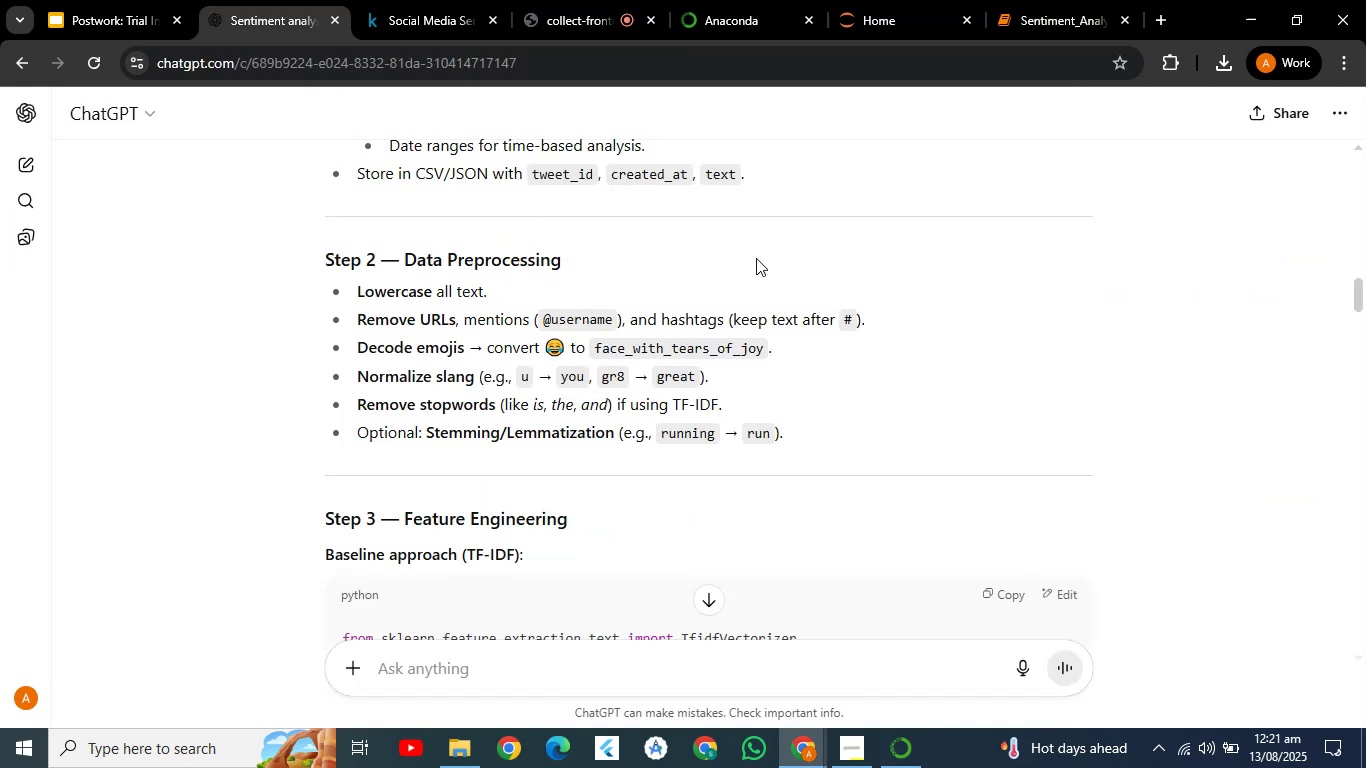 
left_click([756, 258])
 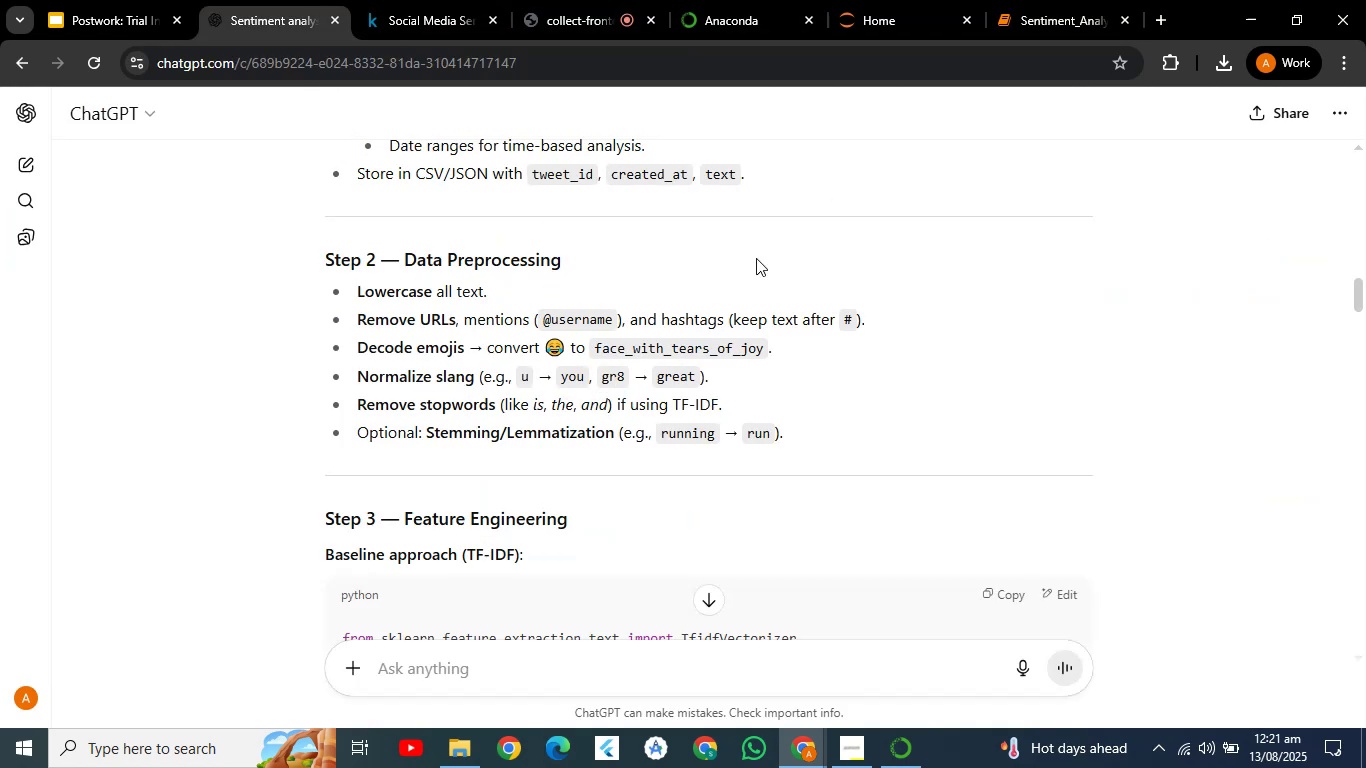 
key(PageDown)
 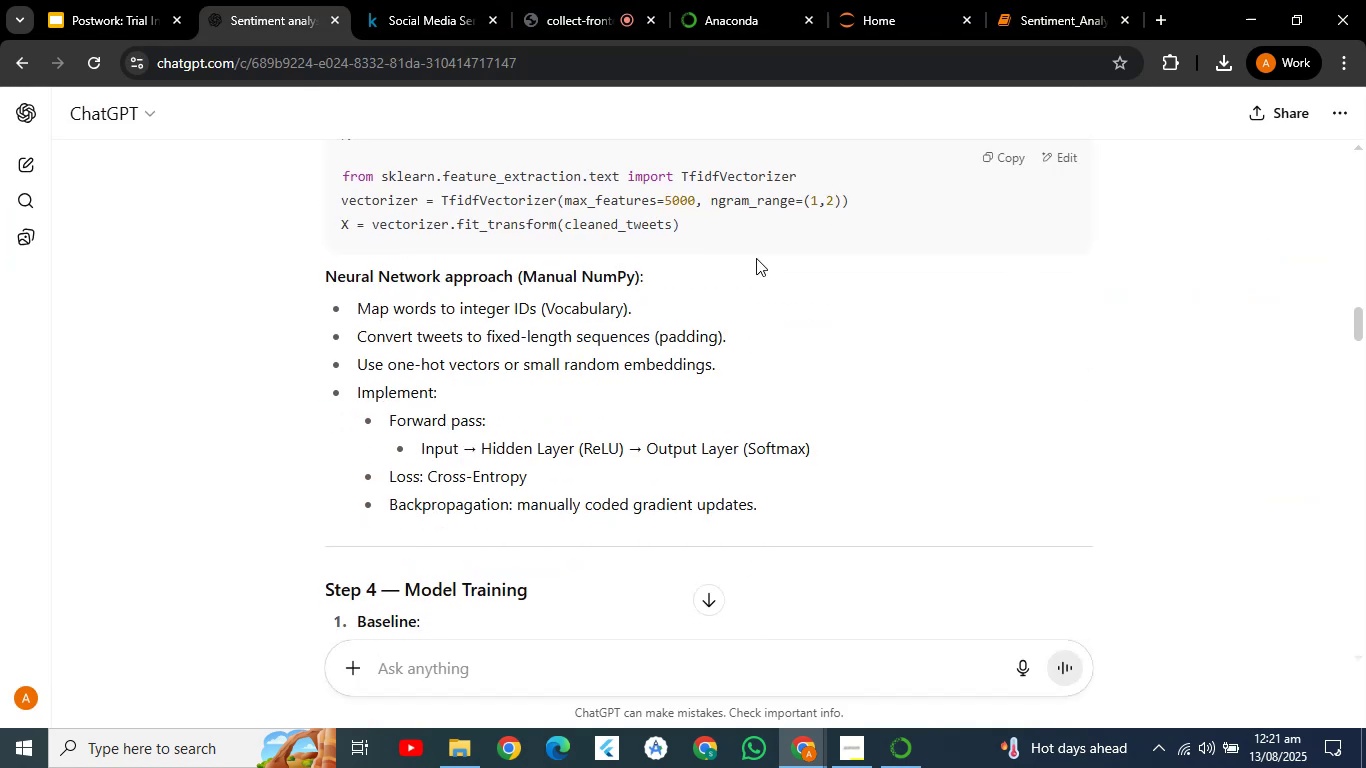 
key(PageDown)
 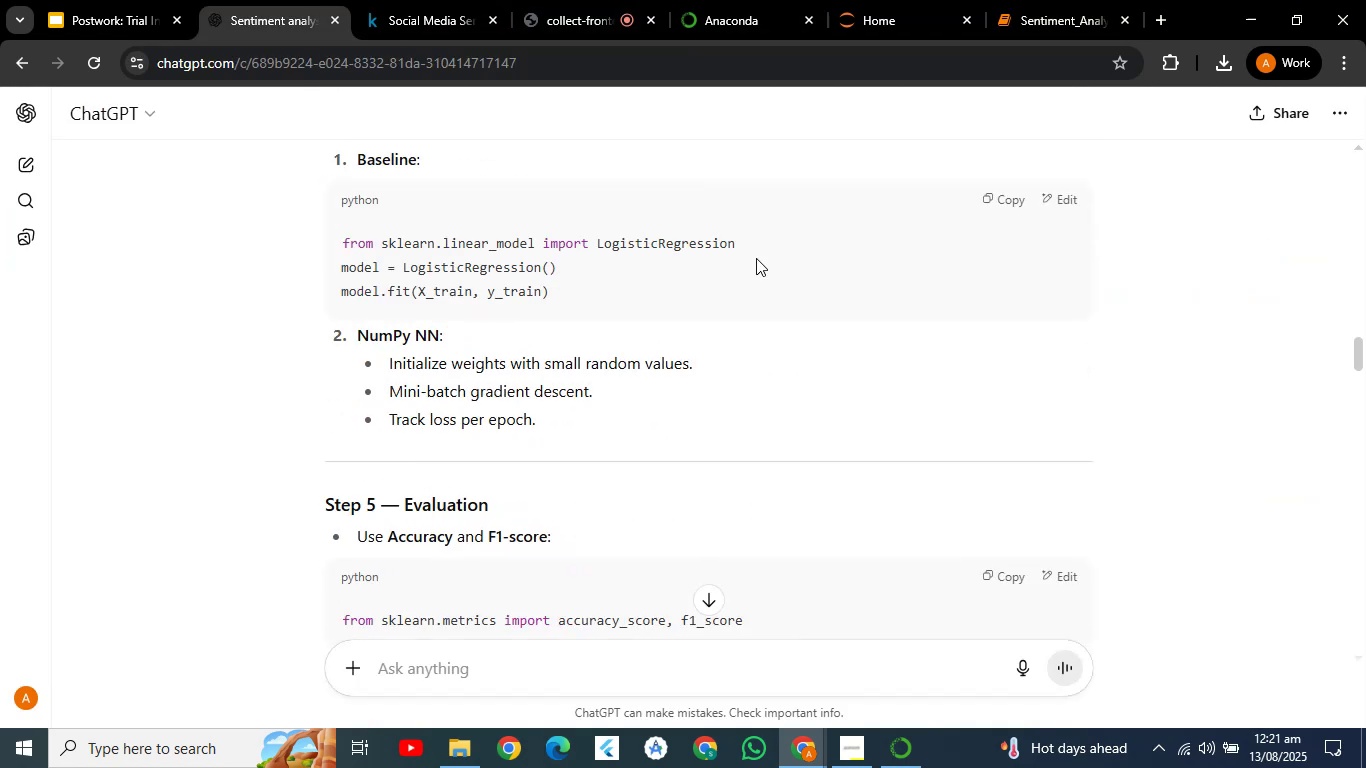 
key(PageDown)
 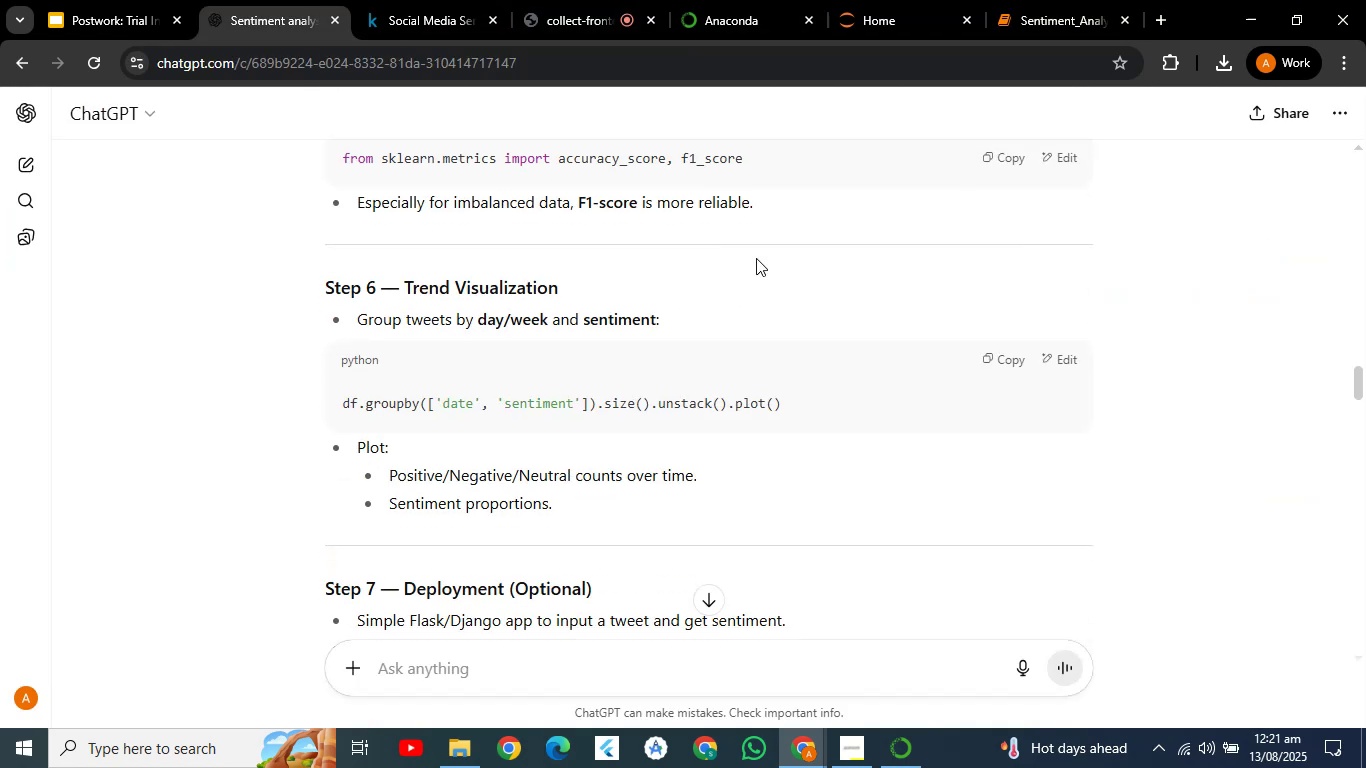 
key(PageDown)
 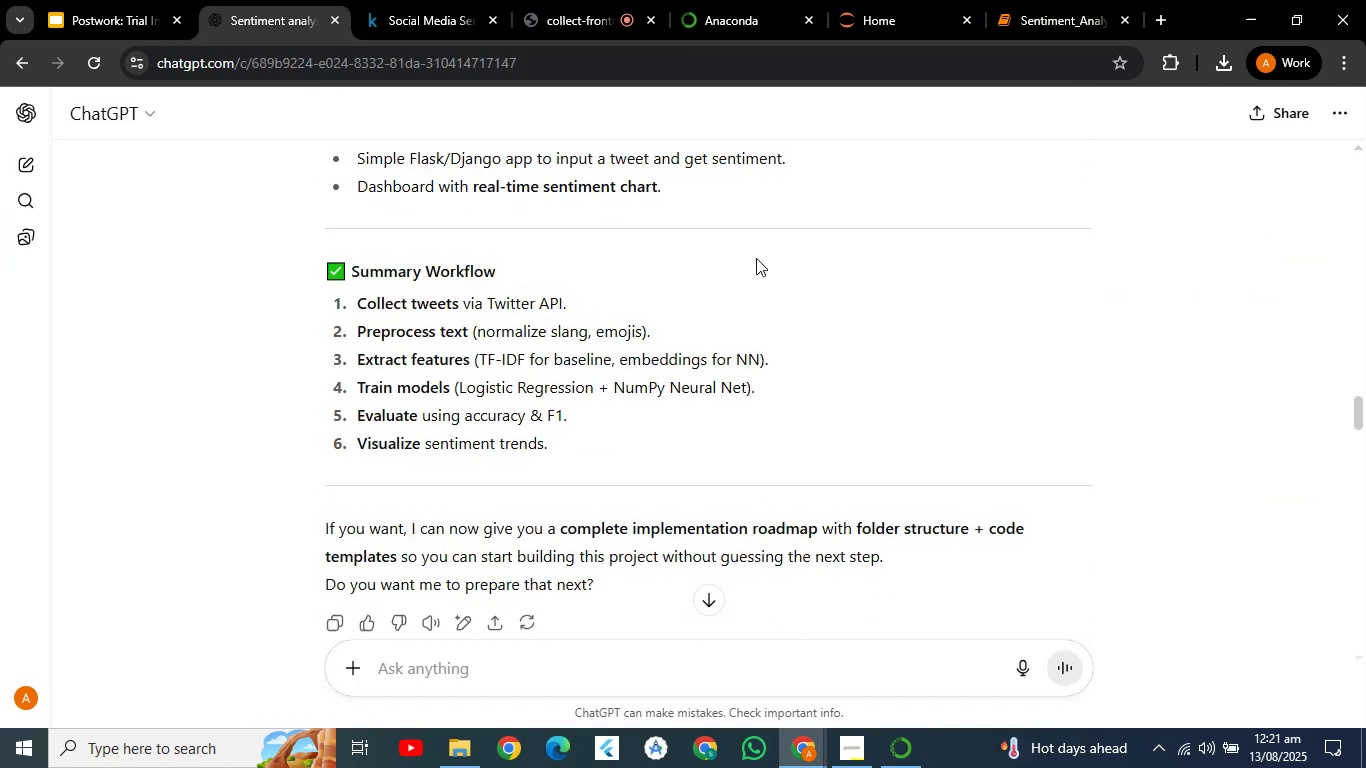 
key(PageDown)
 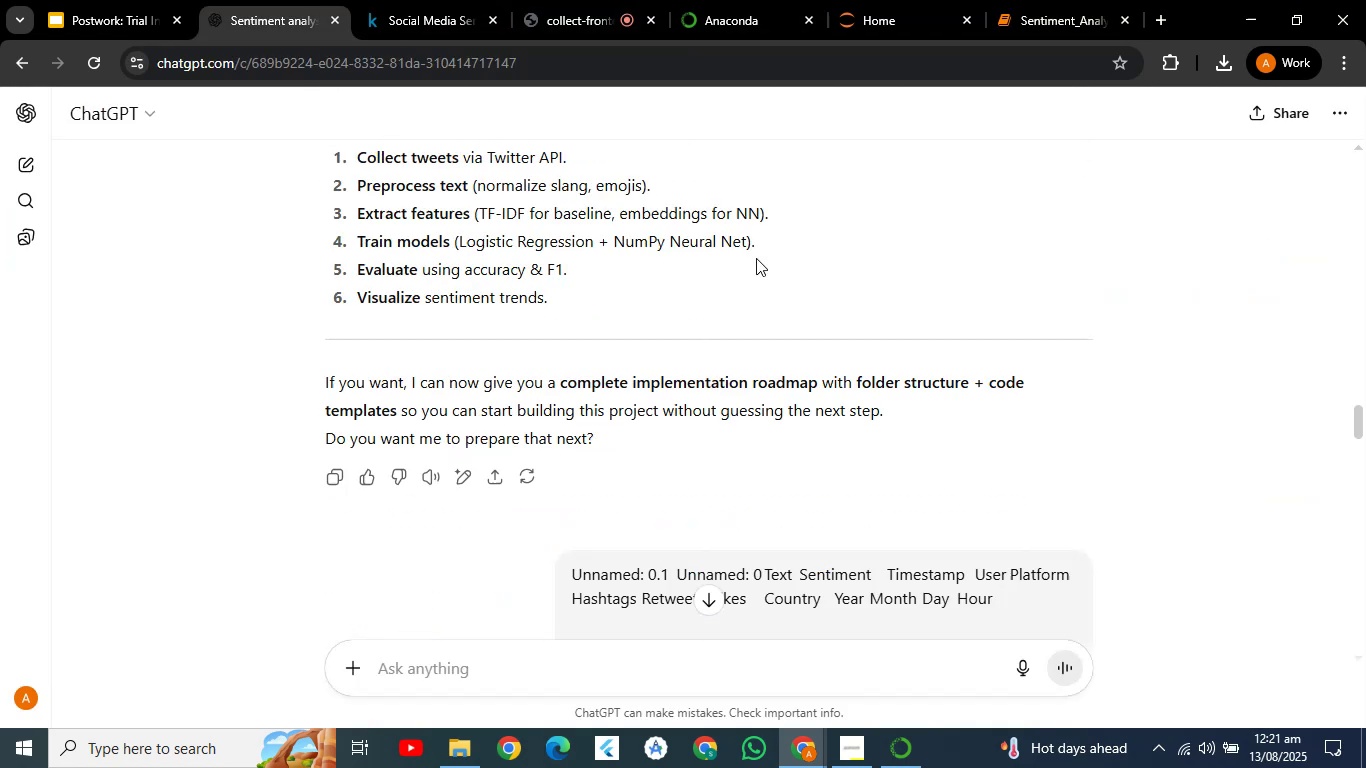 
key(PageDown)
 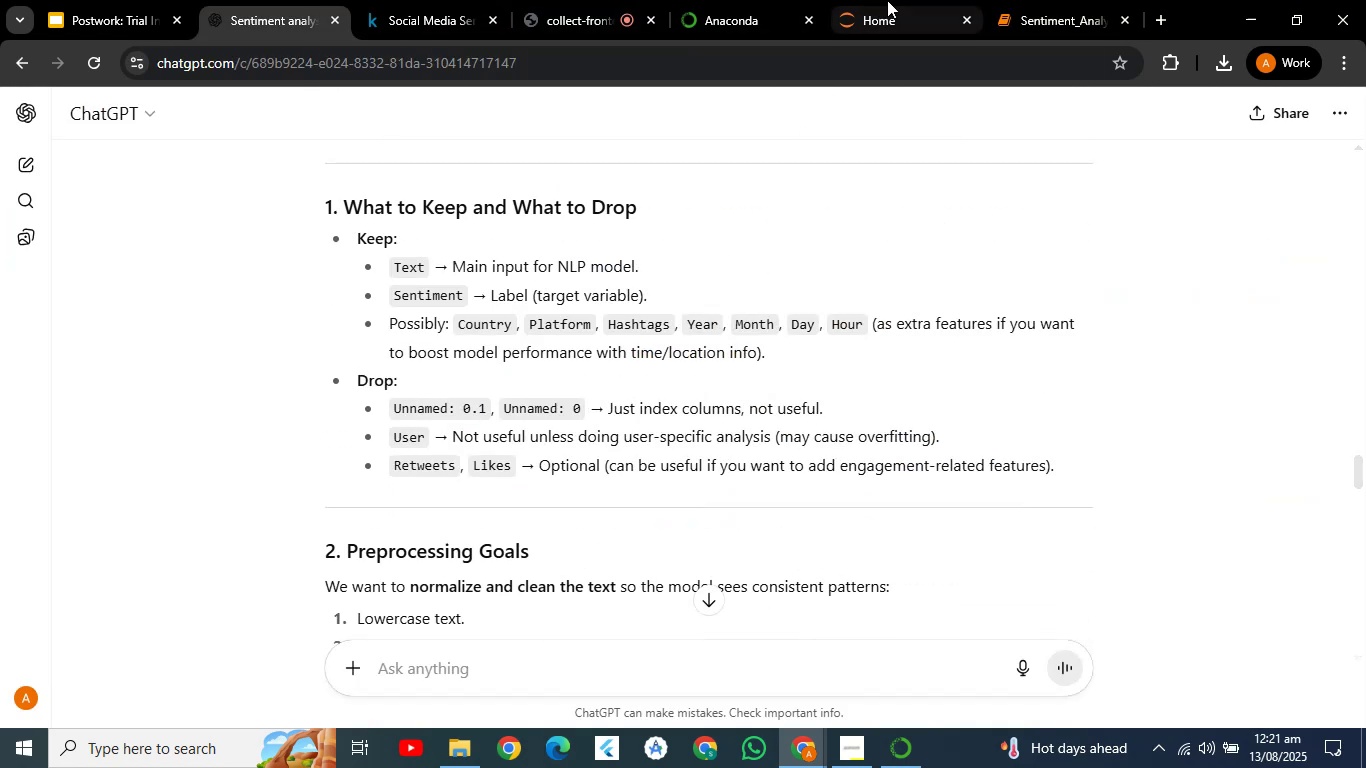 
key(PageDown)
 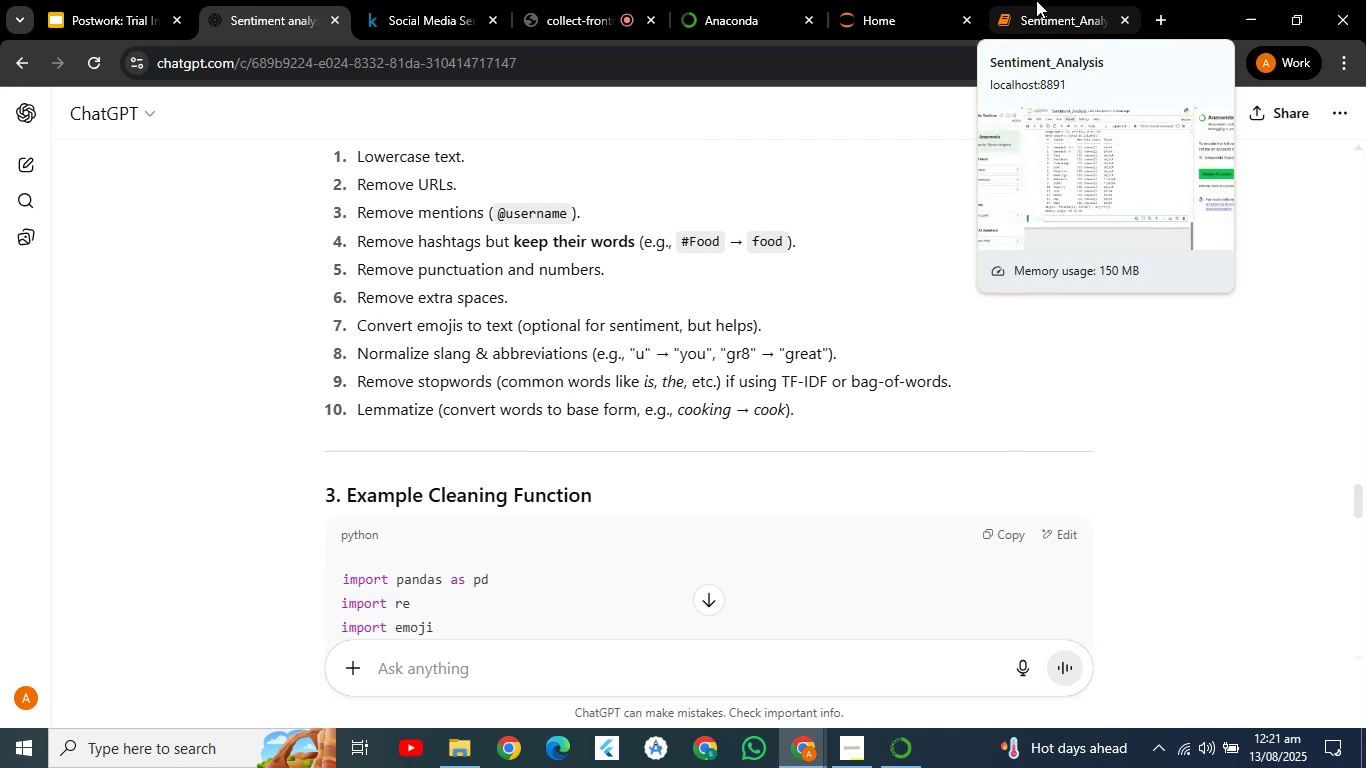 
left_click([1036, 0])
 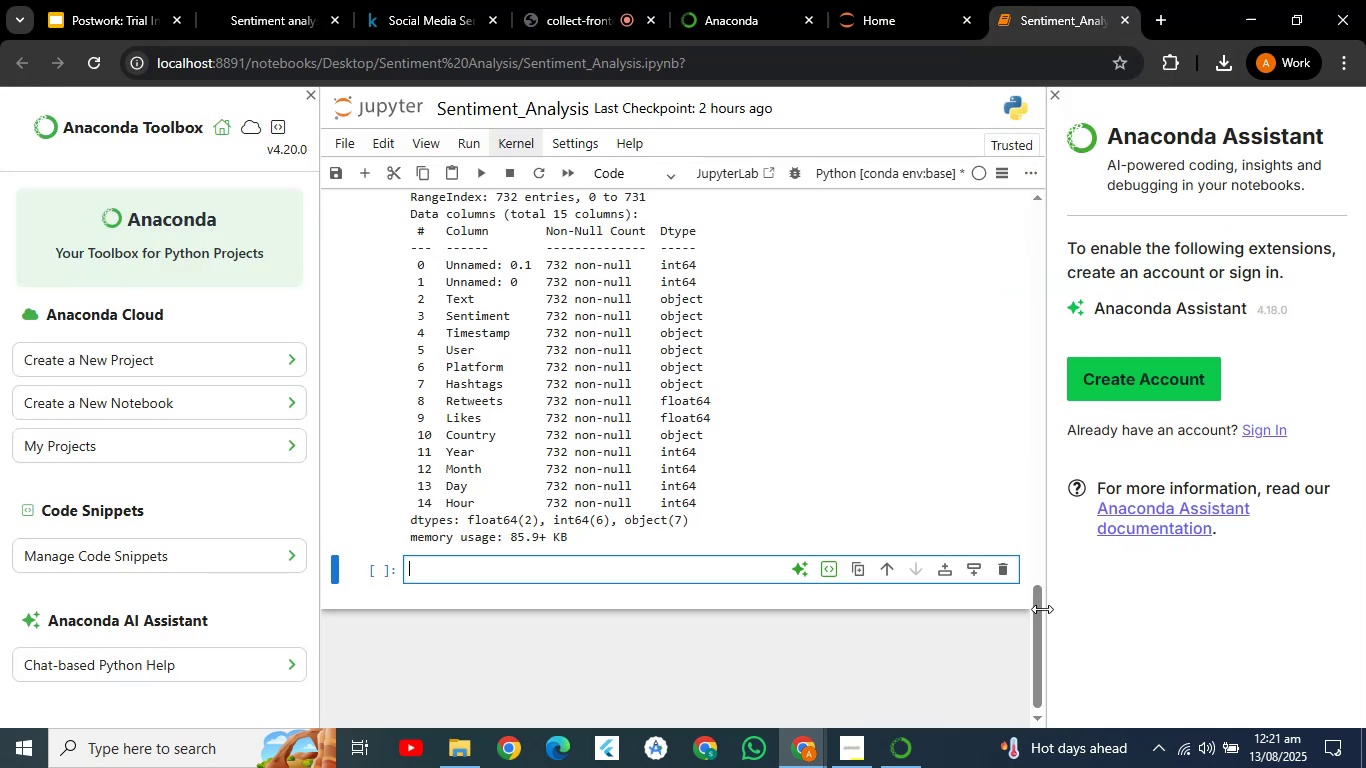 
left_click_drag(start_coordinate=[1039, 612], to_coordinate=[1069, 372])
 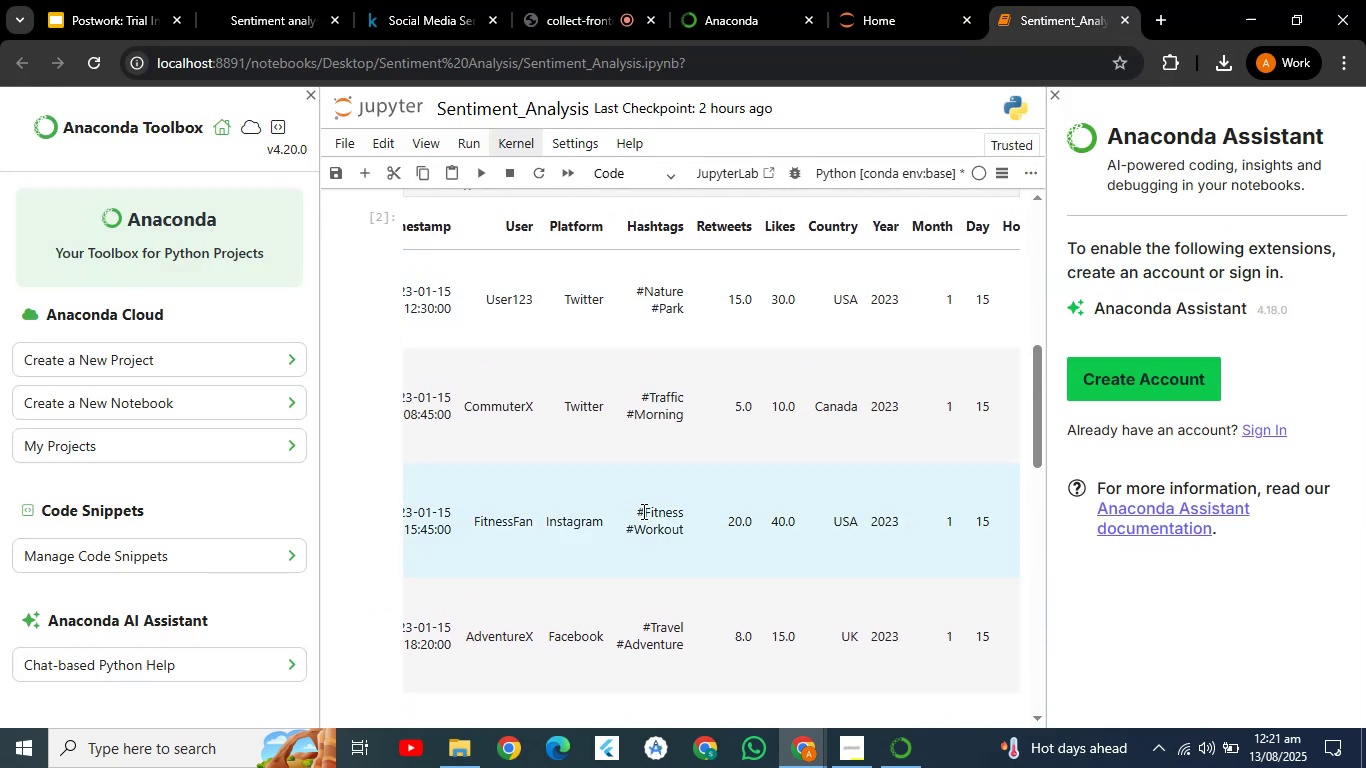 
key(ArrowLeft)
 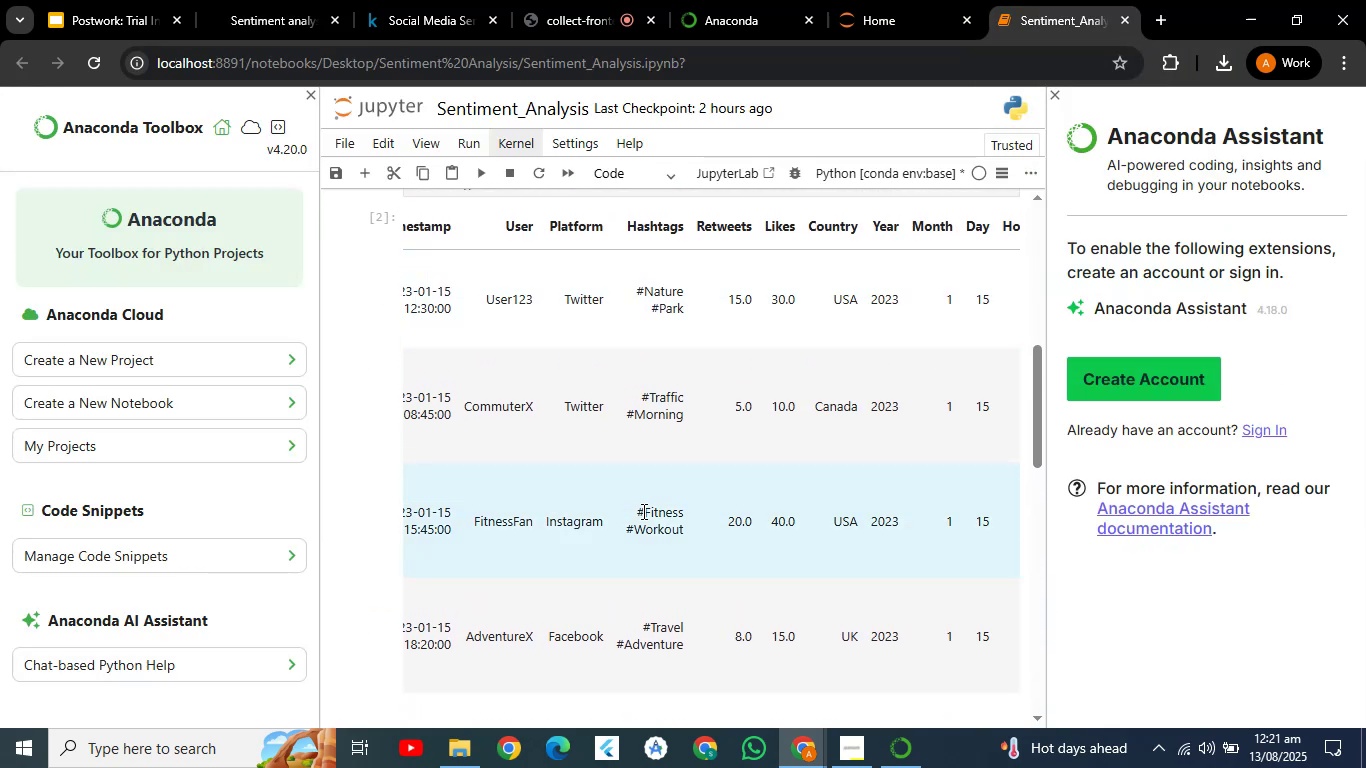 
key(ArrowLeft)
 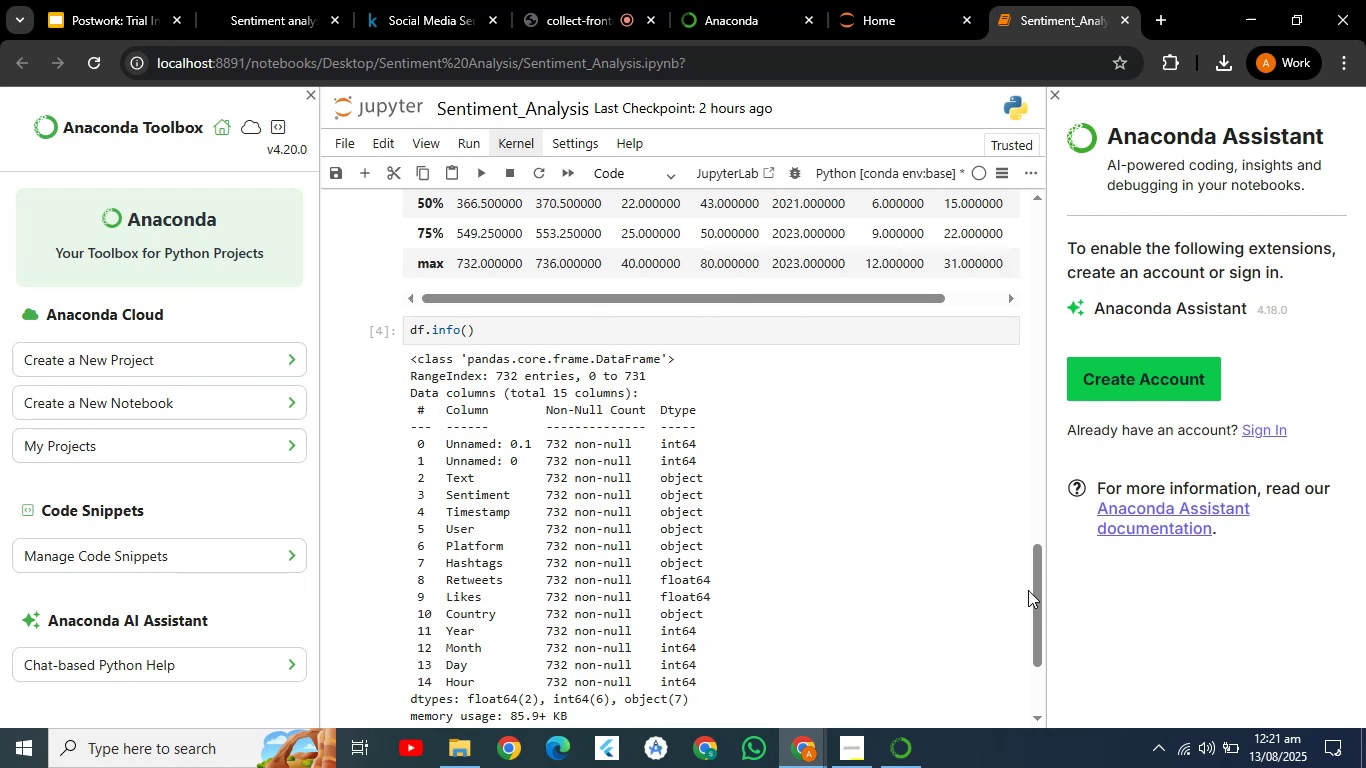 
left_click_drag(start_coordinate=[1037, 590], to_coordinate=[1038, 461])
 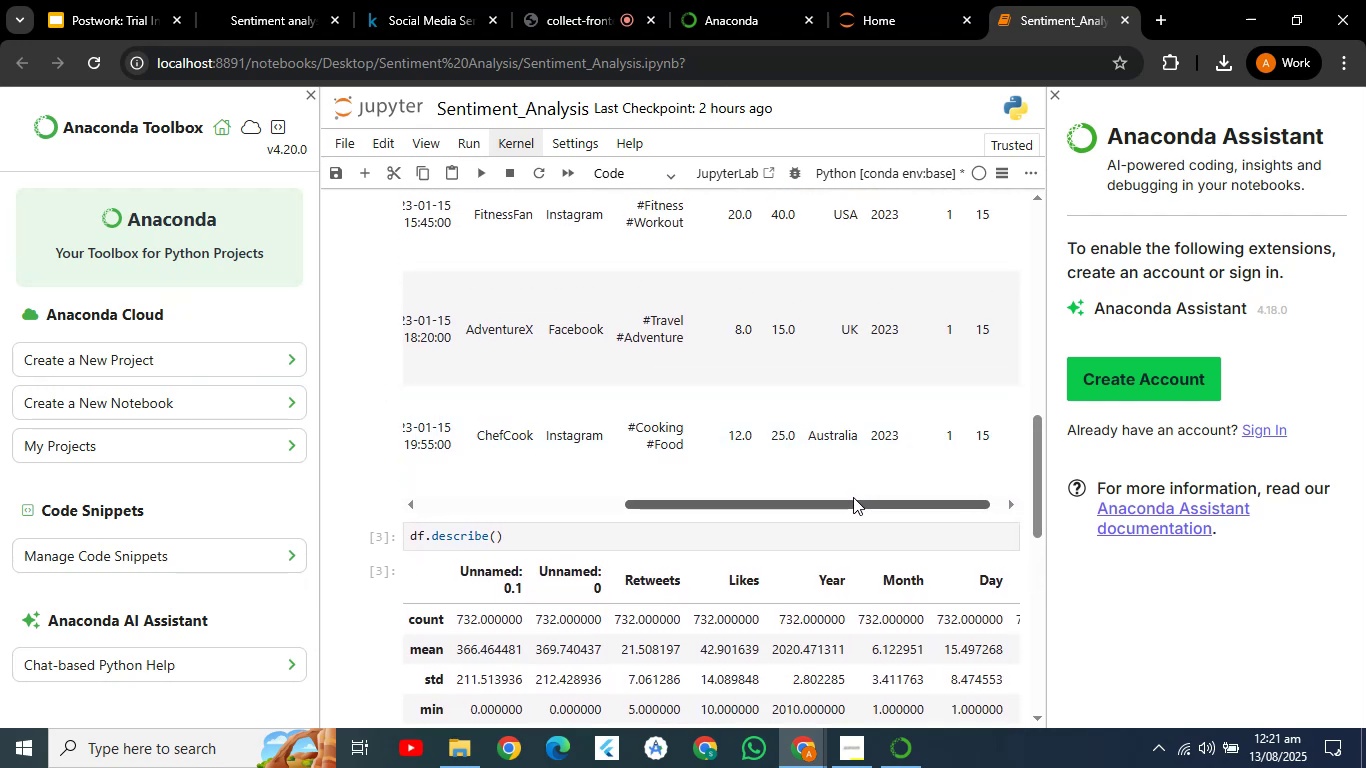 
left_click_drag(start_coordinate=[852, 500], to_coordinate=[564, 501])
 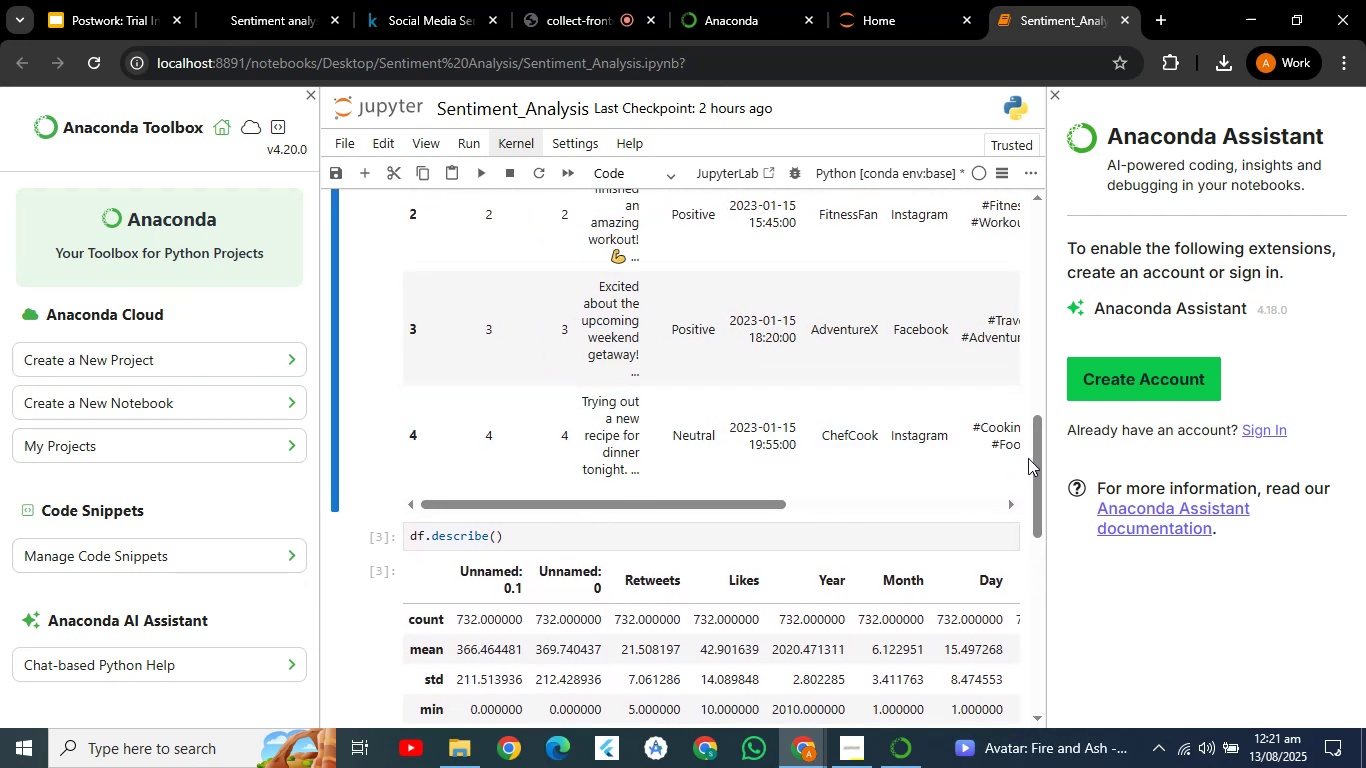 
left_click_drag(start_coordinate=[1032, 459], to_coordinate=[1036, 382])
 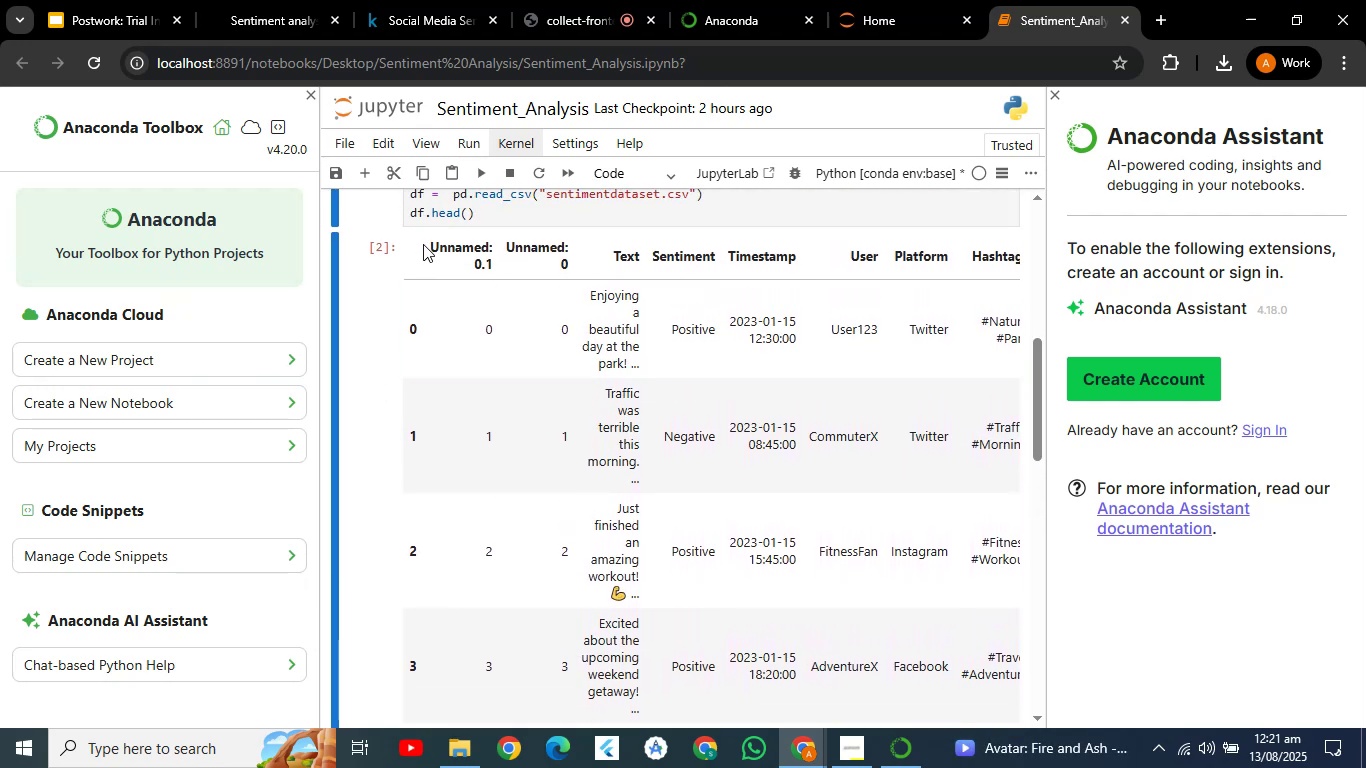 
left_click_drag(start_coordinate=[425, 245], to_coordinate=[1020, 690])
 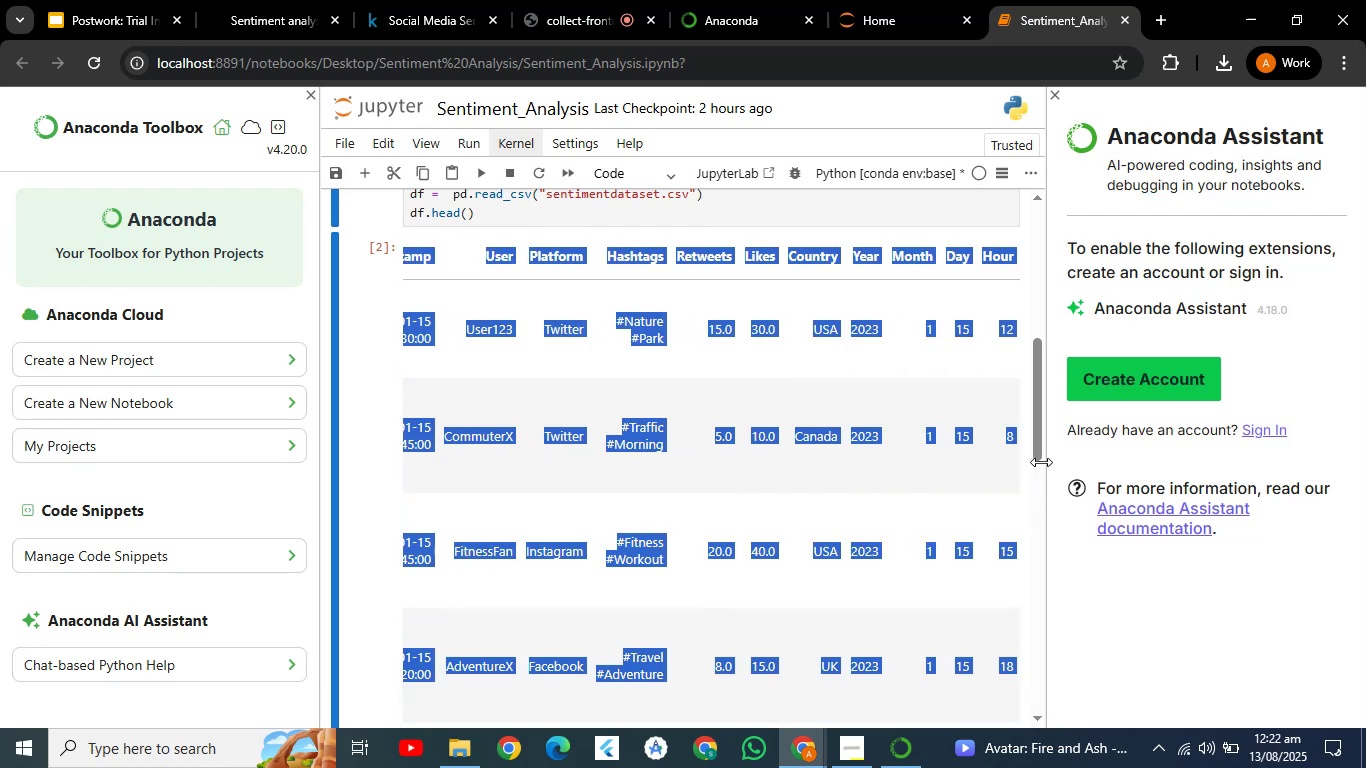 
hold_key(key=ControlLeft, duration=1.02)
 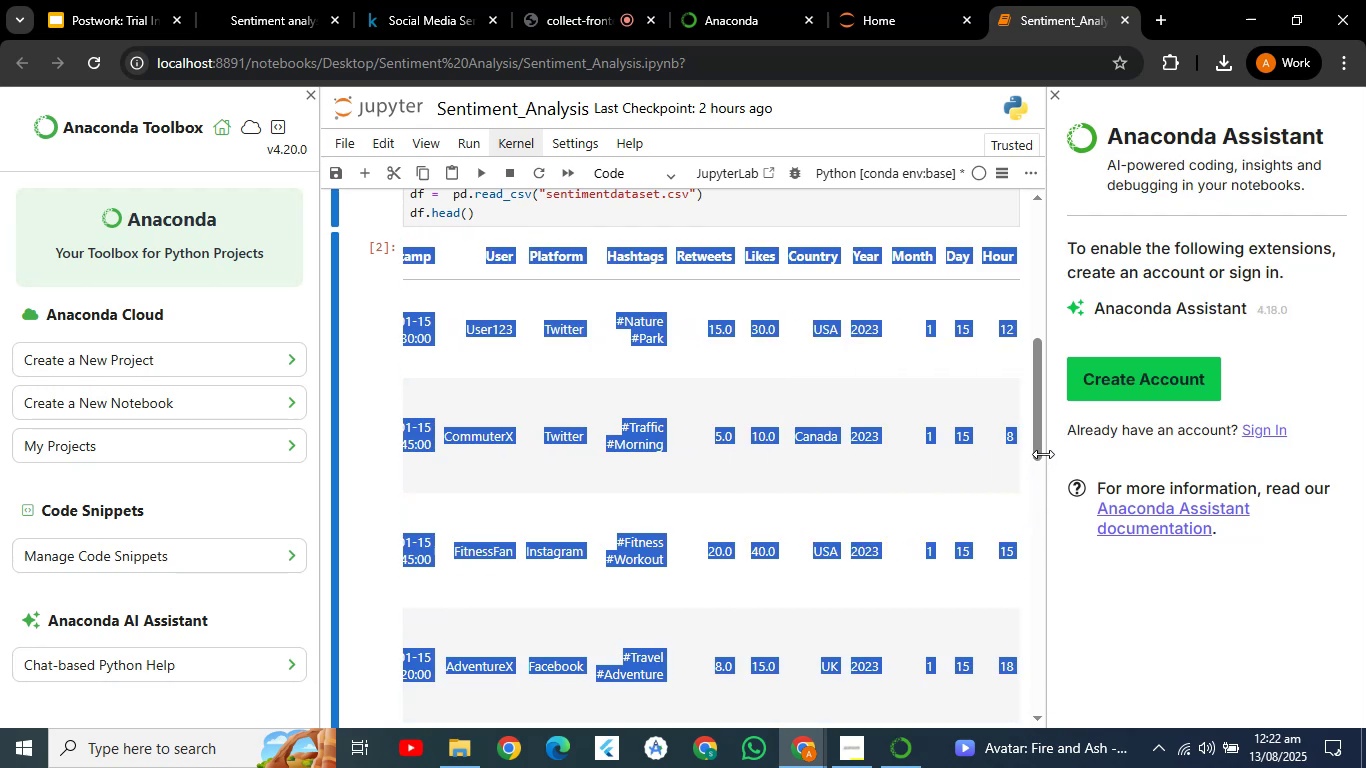 
hold_key(key=C, duration=0.34)
 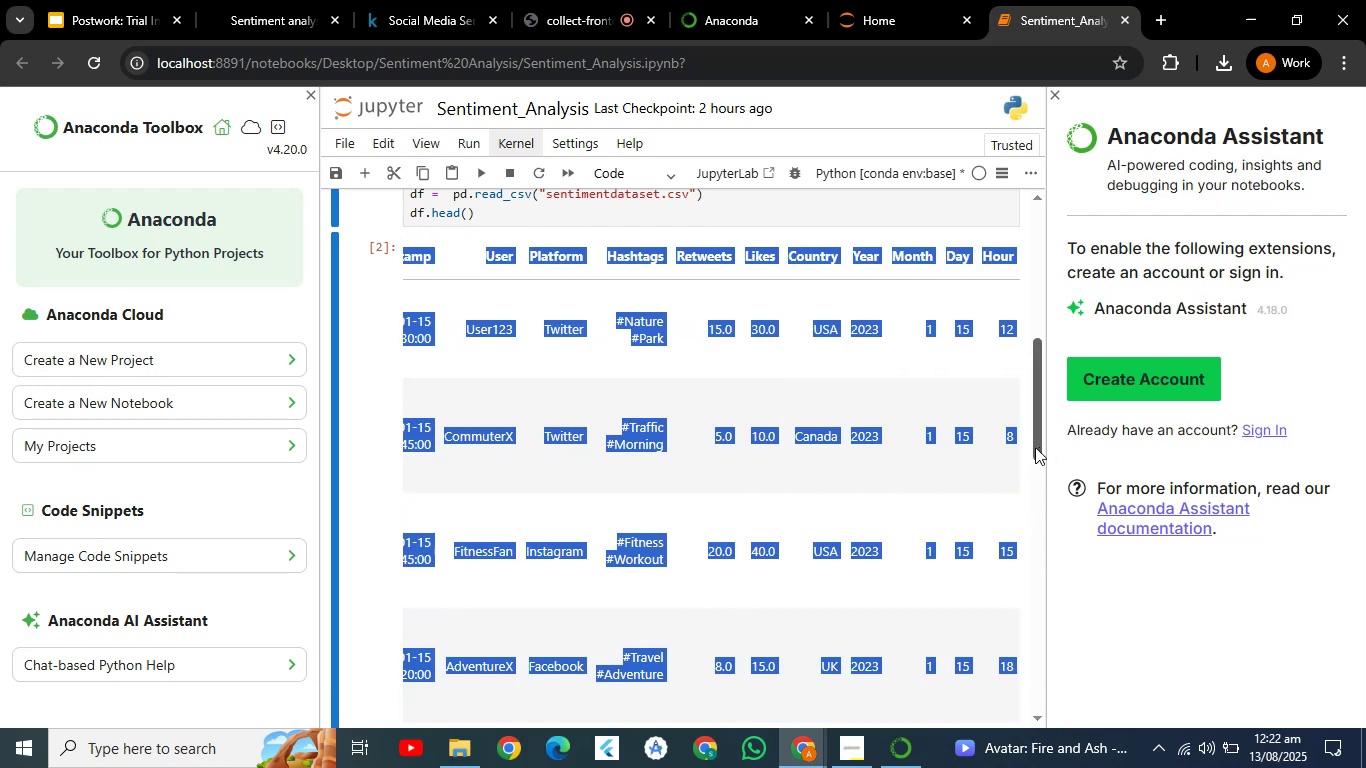 
left_click_drag(start_coordinate=[1033, 447], to_coordinate=[1034, 497])
 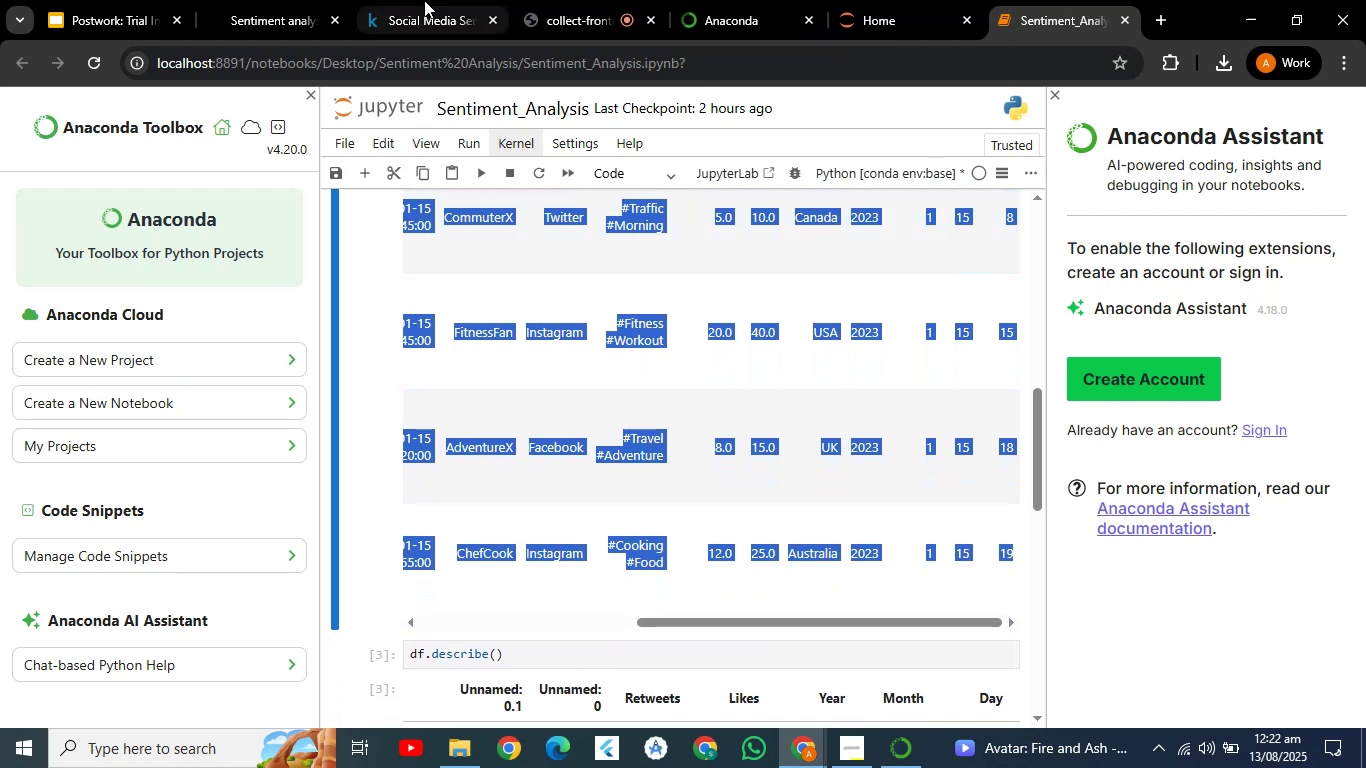 
left_click([281, 0])
 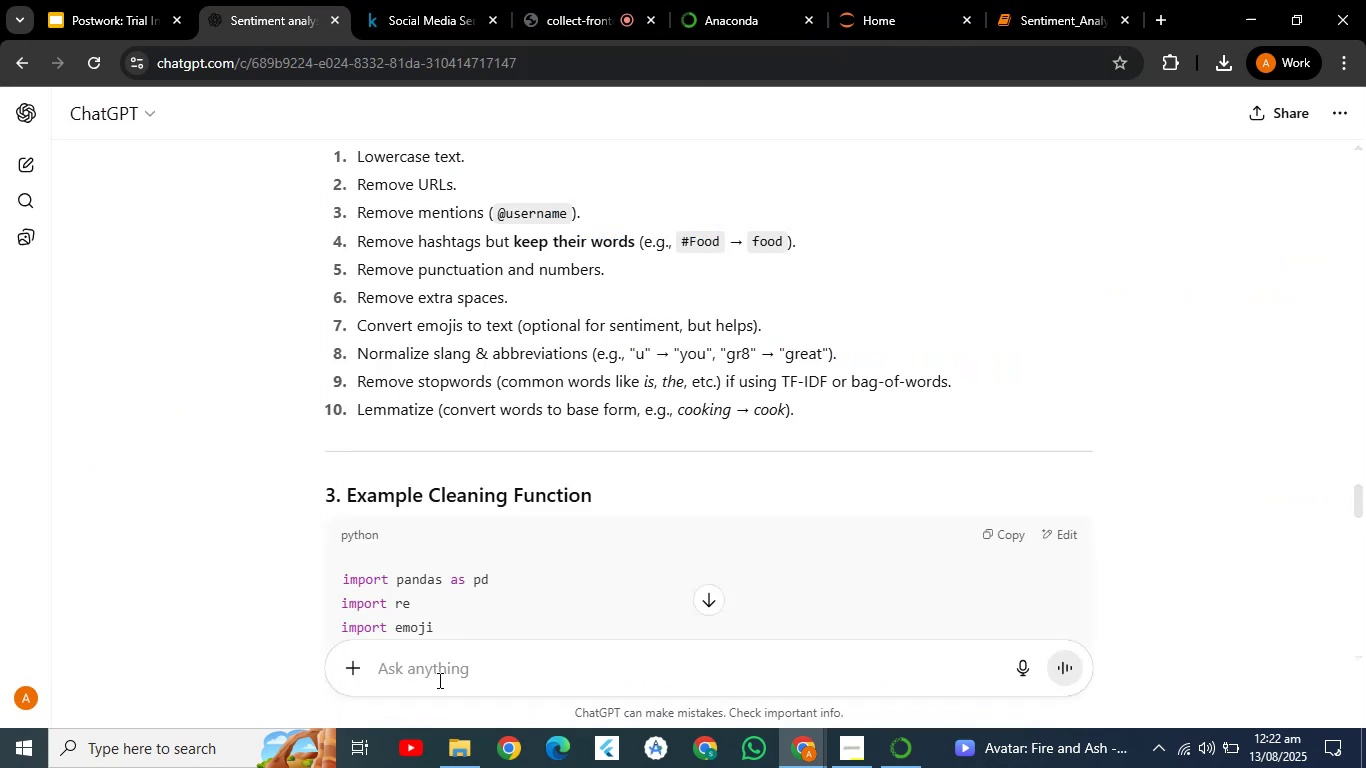 
left_click([437, 681])
 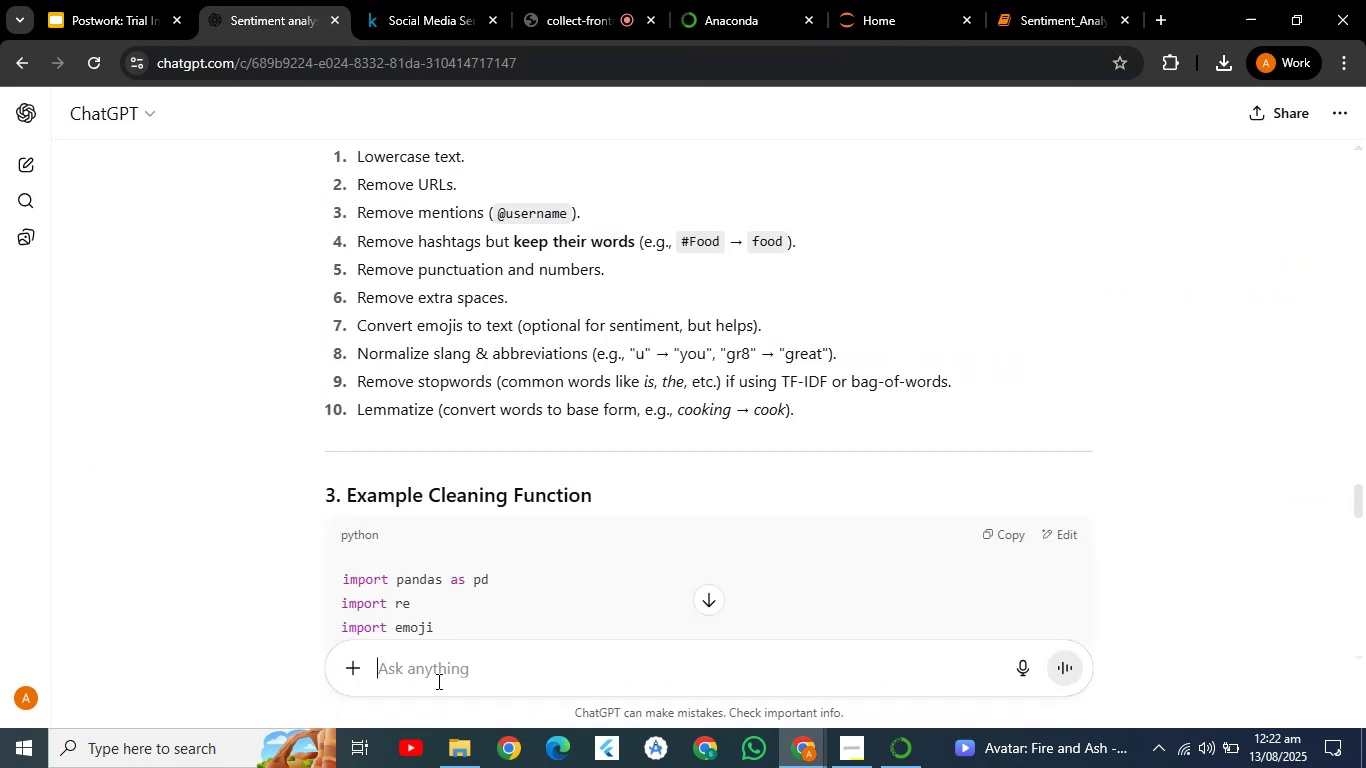 
key(Control+V)
 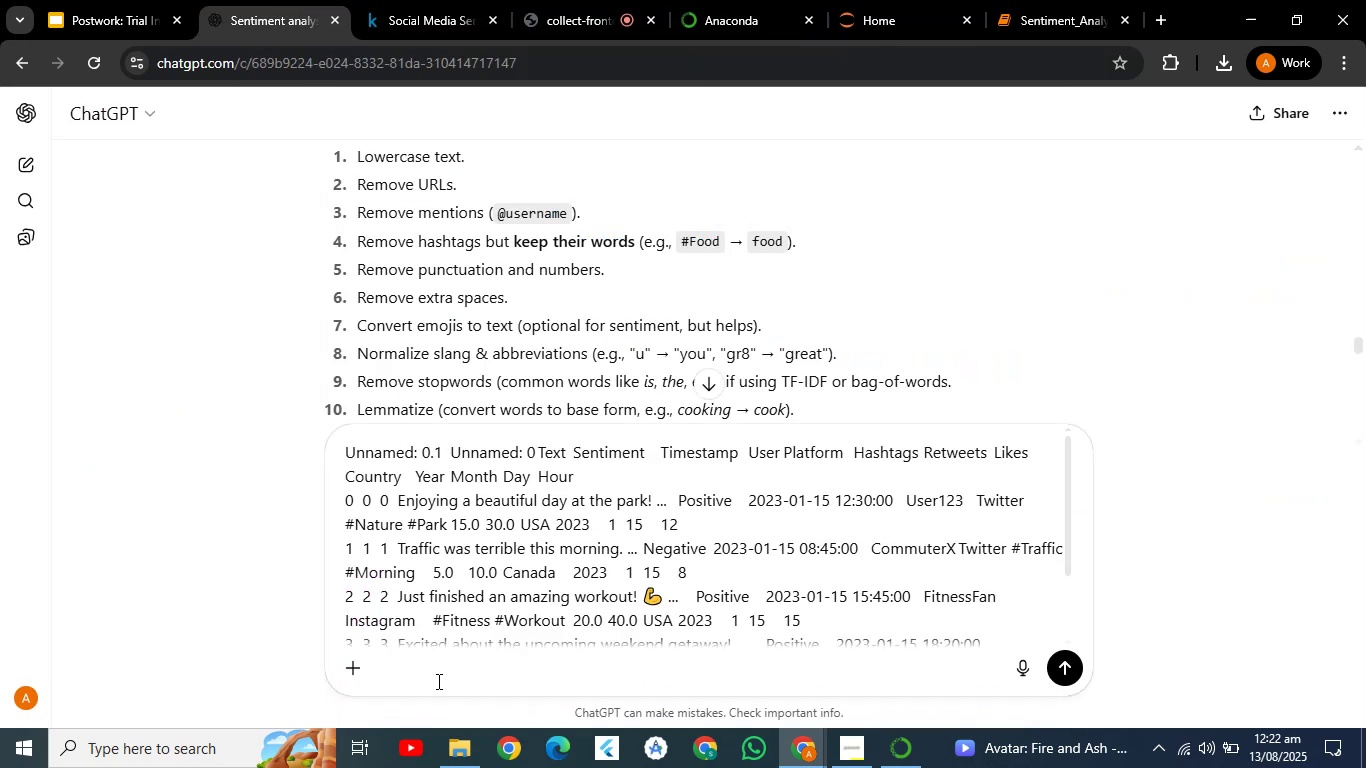 
key(Shift+Enter)
 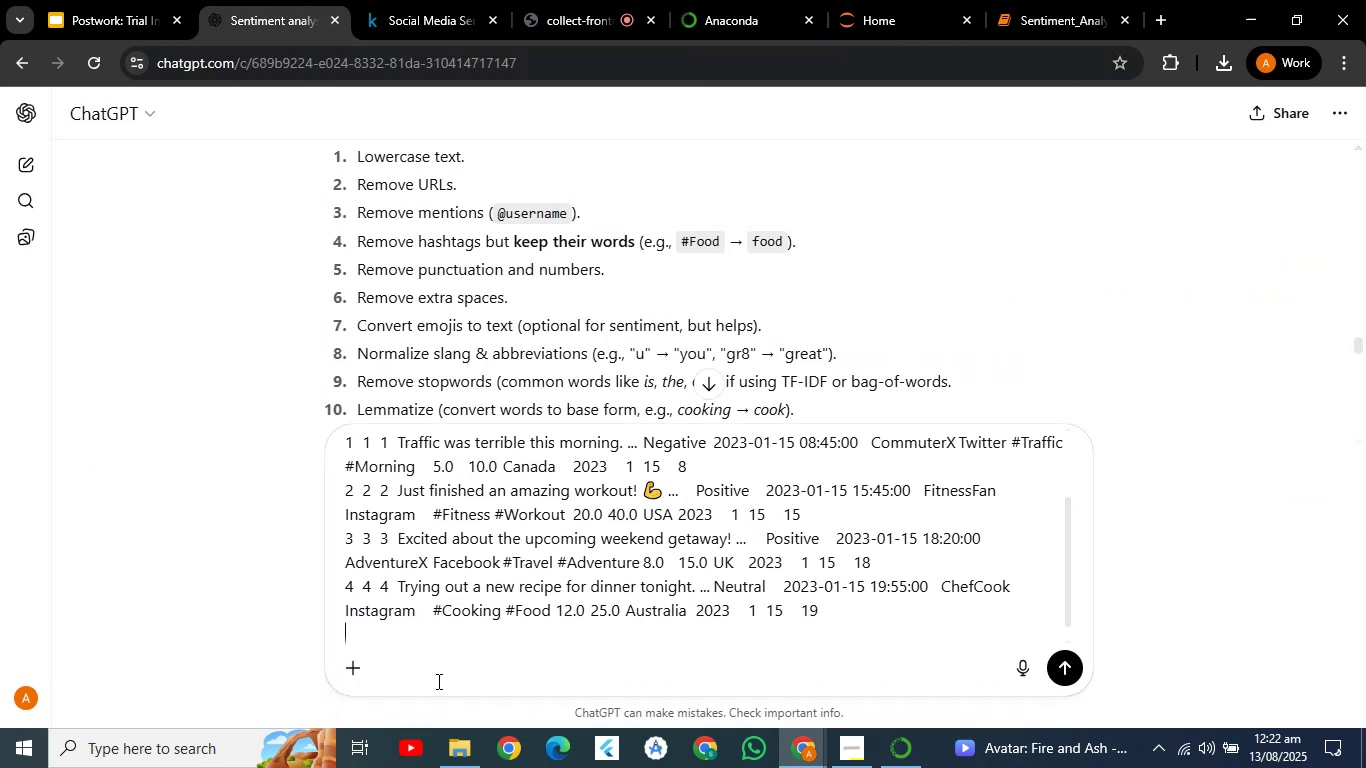 
key(Shift+Enter)
 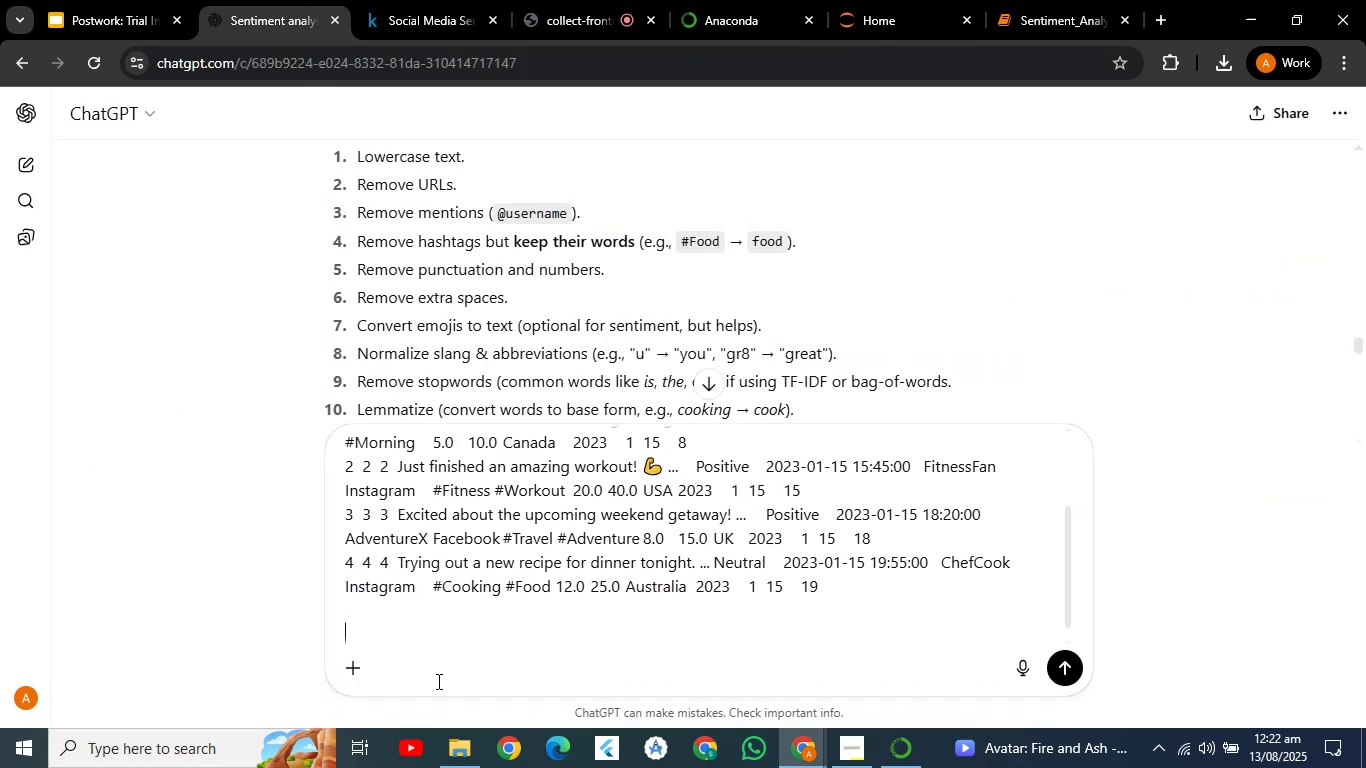 
type(fi)
key(Backspace)
key(Backspace)
type(give me fi)
key(Backspace)
type(ull code for cleaning and optimizing the above type of dase)
 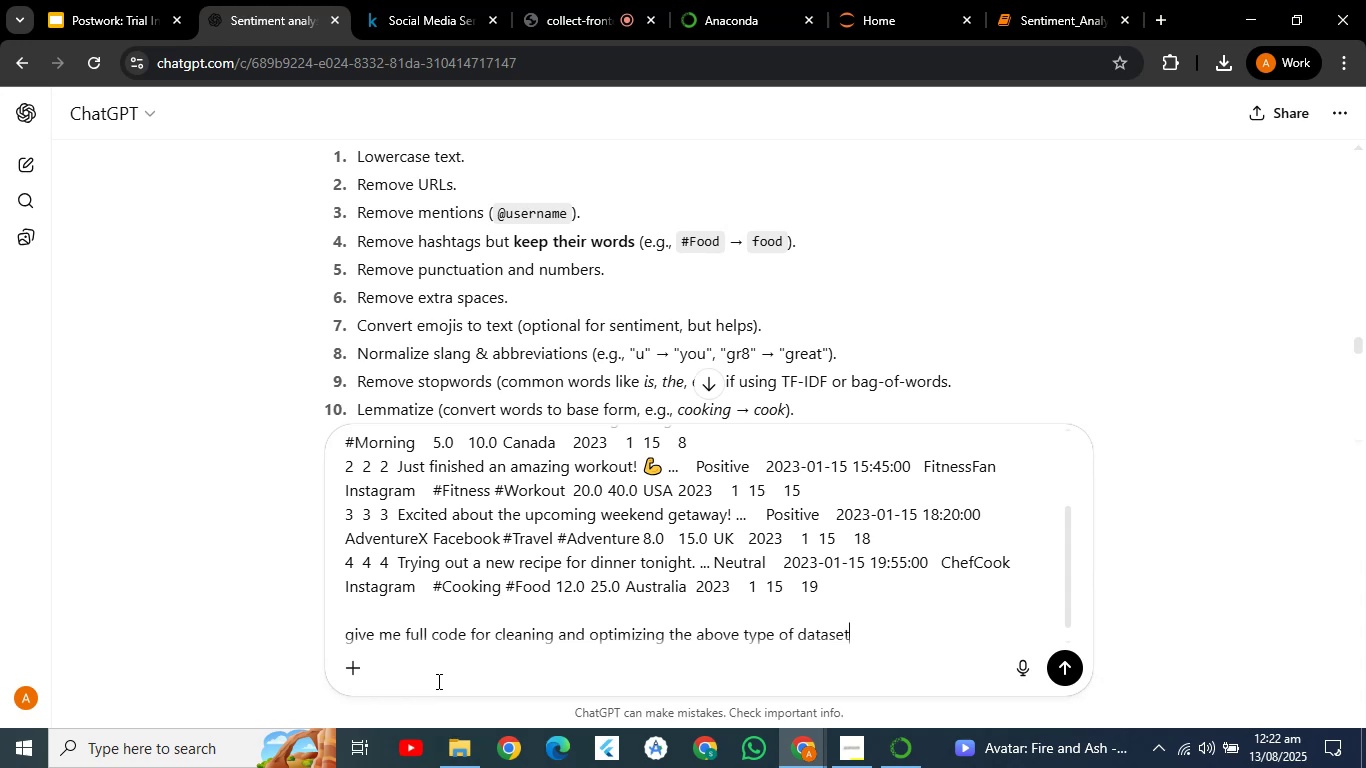 
hold_key(key=T, duration=1.2)
 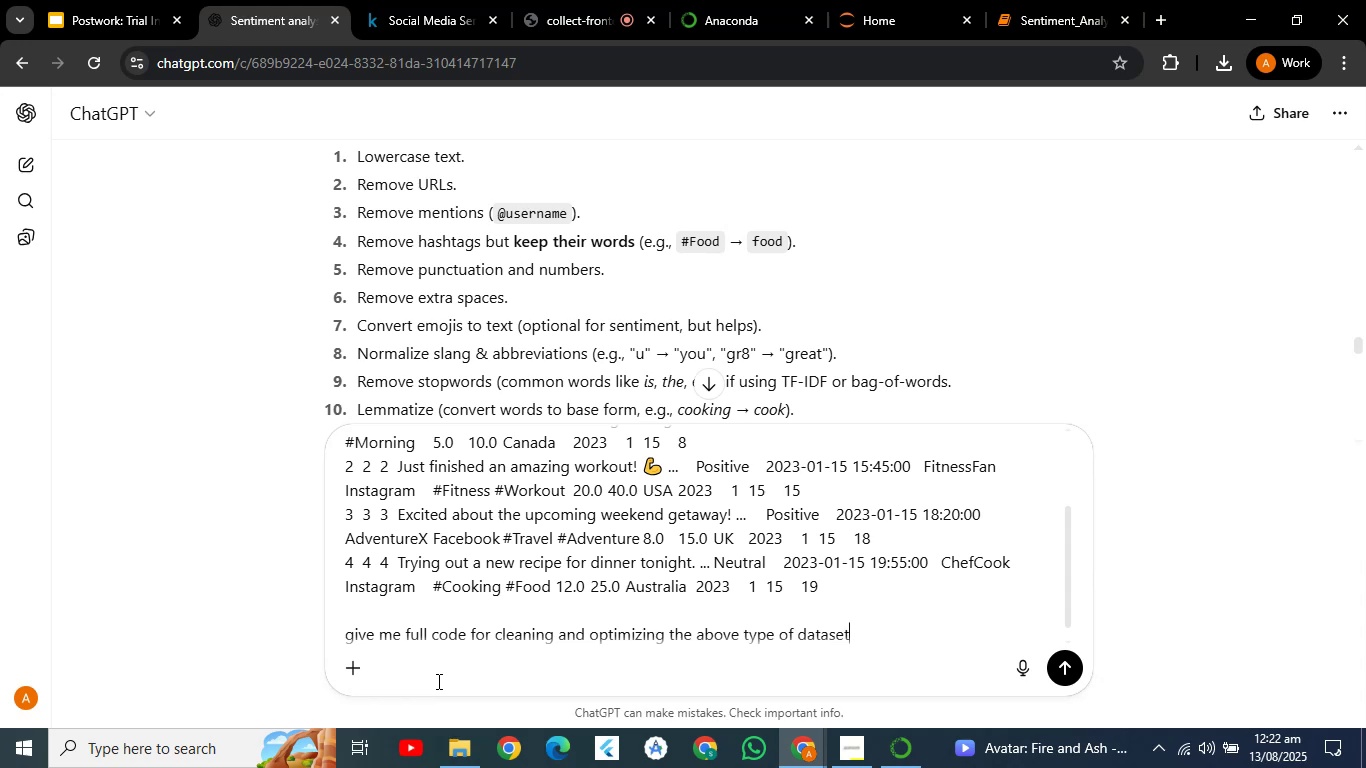 
key(Enter)
 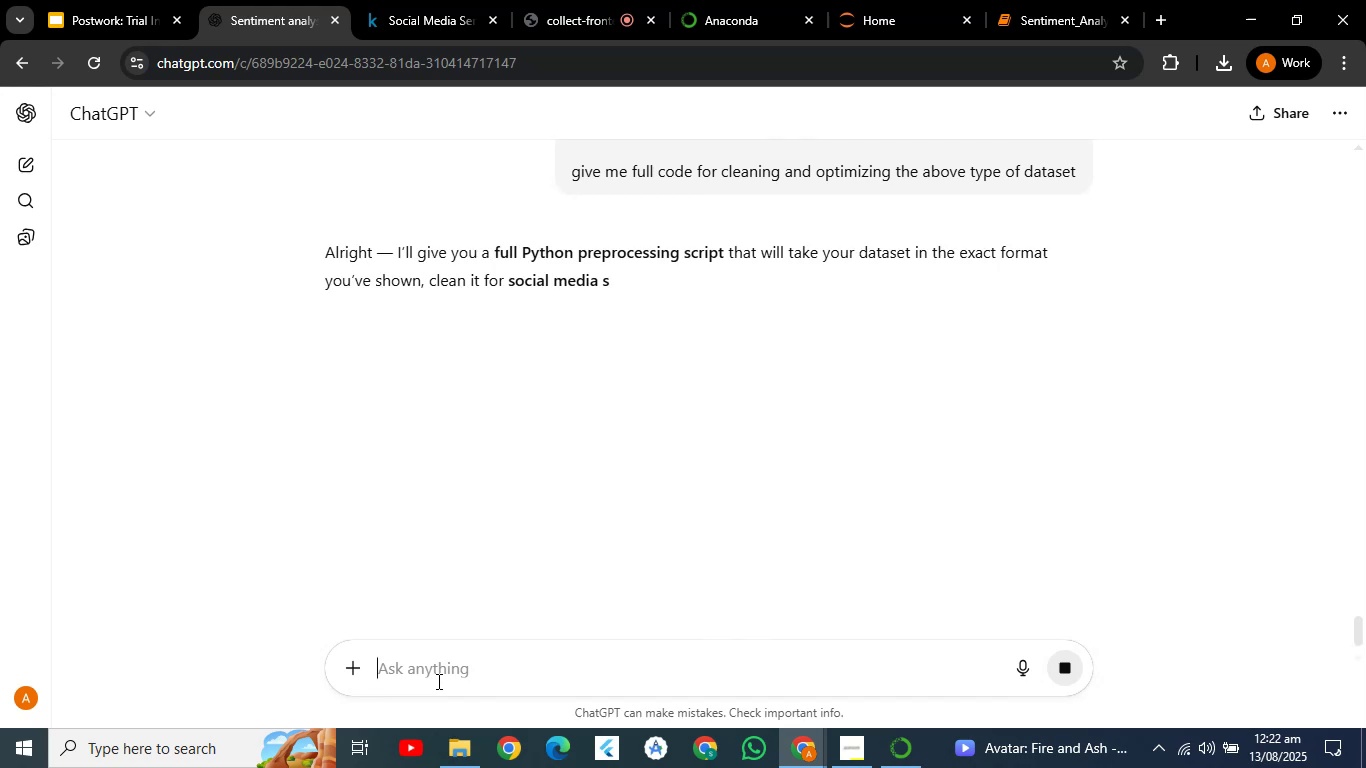 
wait(8.64)
 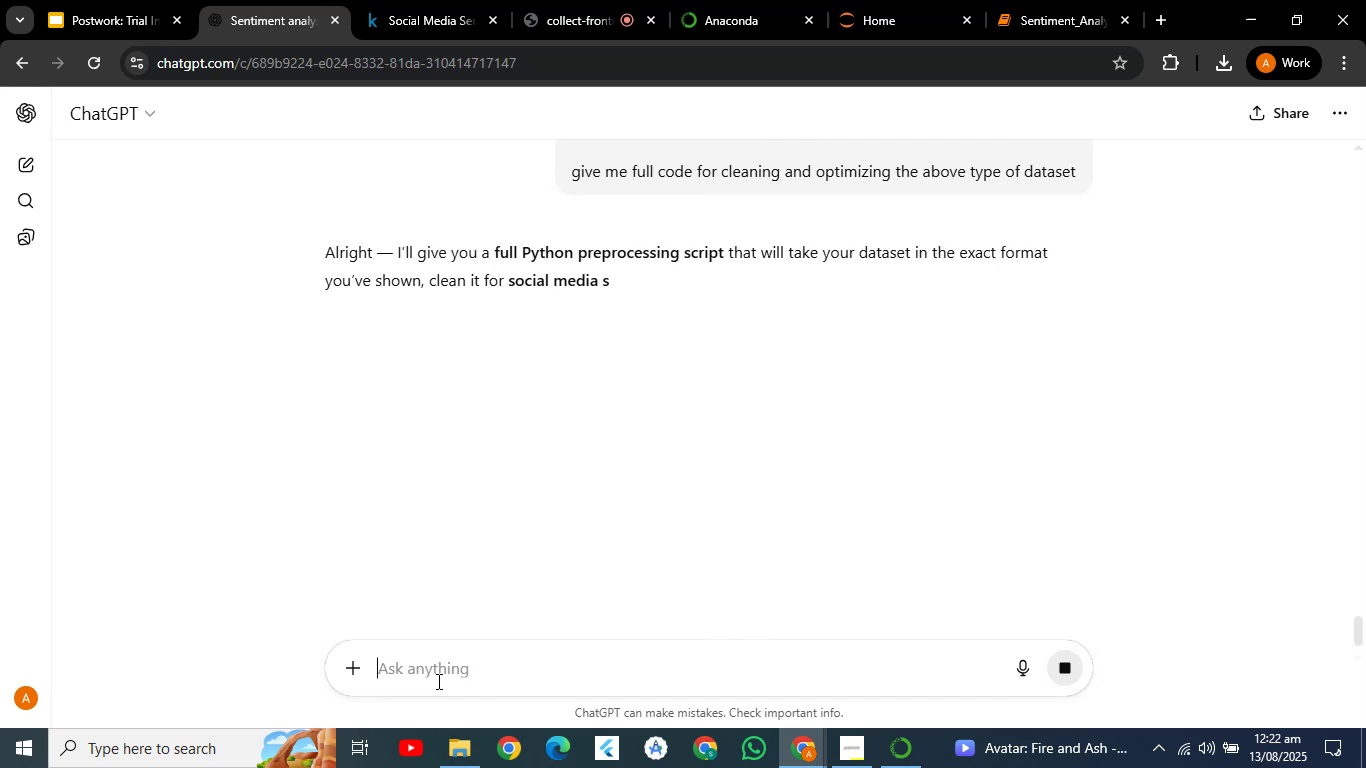 
left_click([963, 405])
 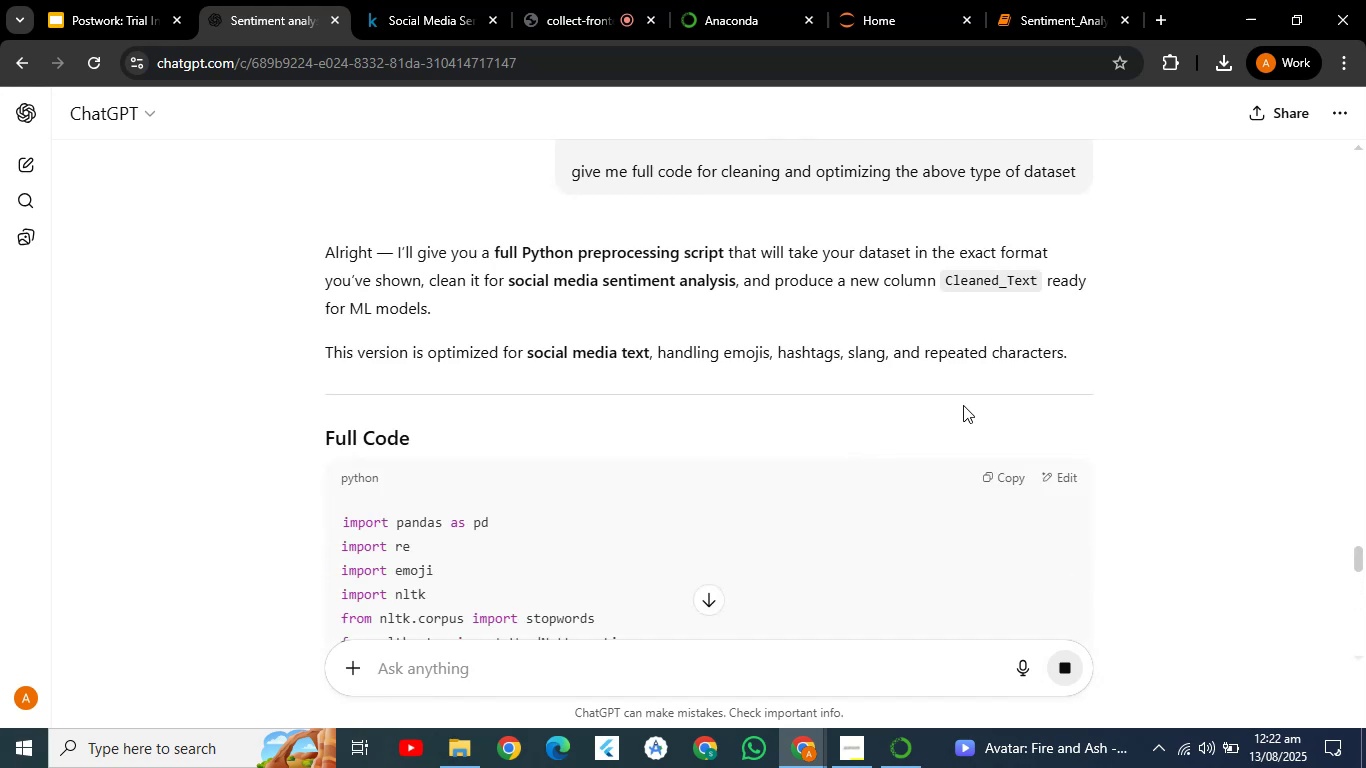 
hold_key(key=ArrowDown, duration=0.6)
 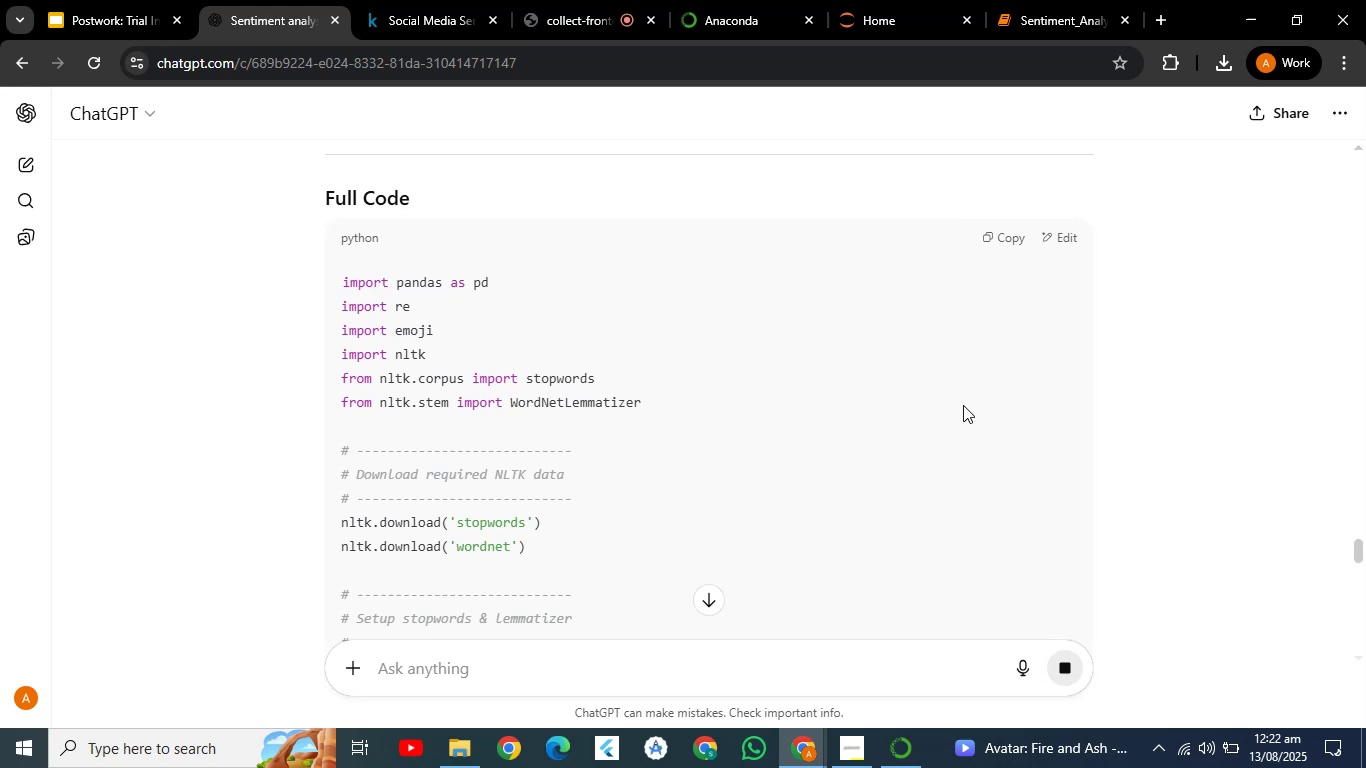 
hold_key(key=ArrowDown, duration=0.67)
 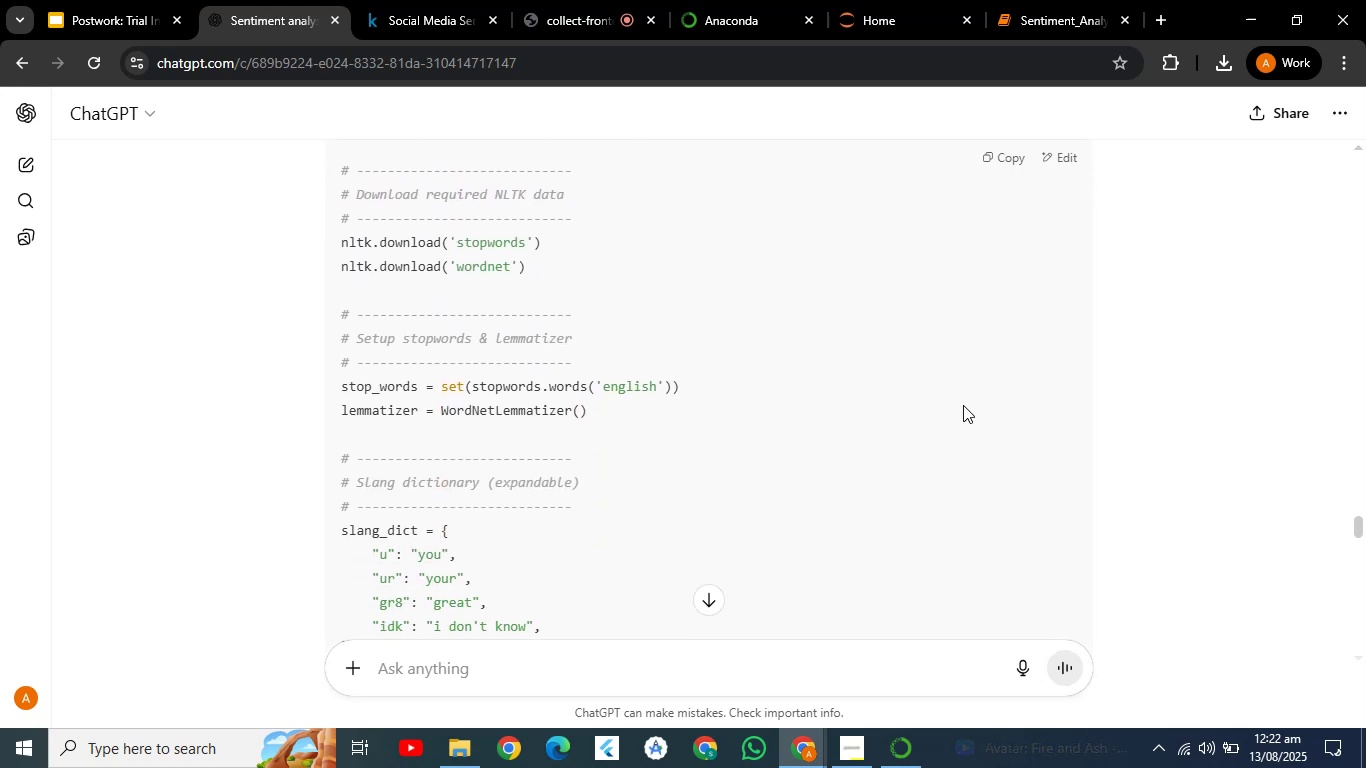 
key(ArrowDown)
 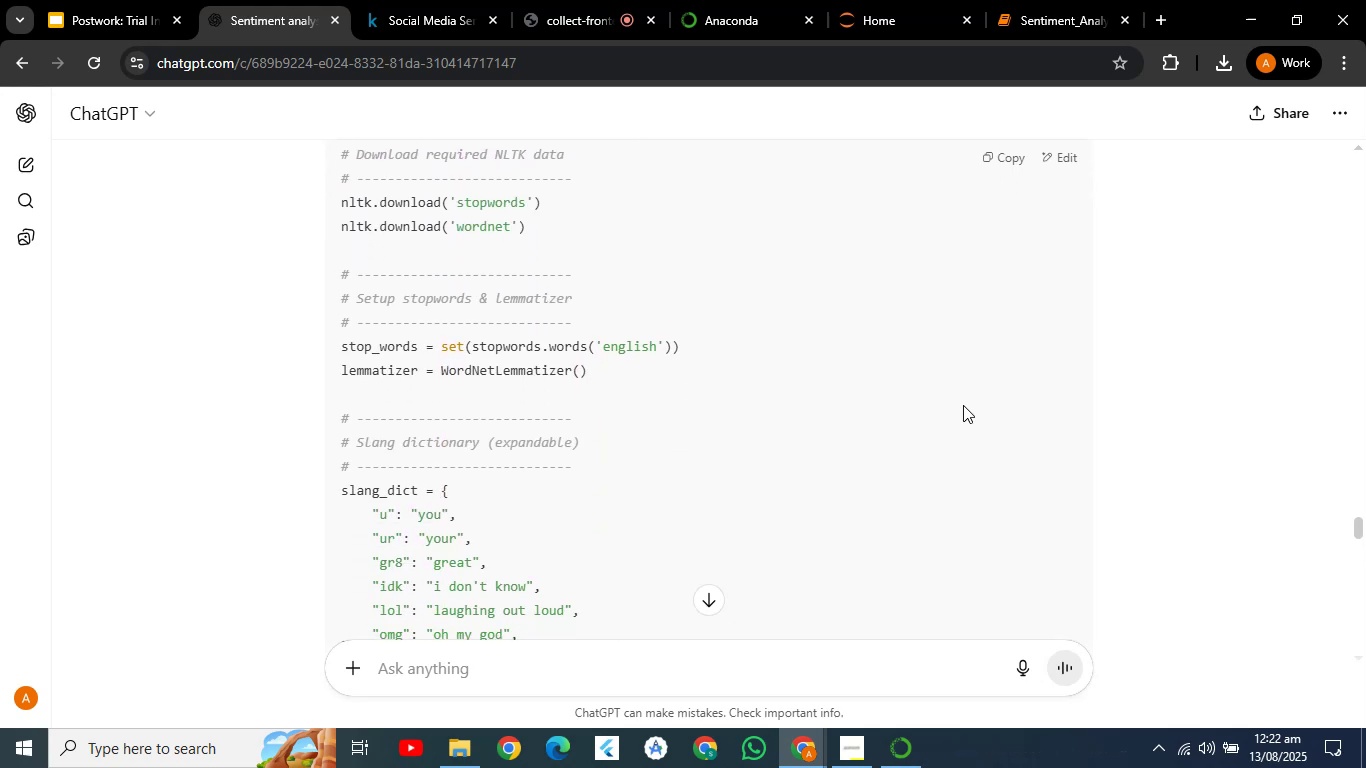 
key(ArrowDown)
 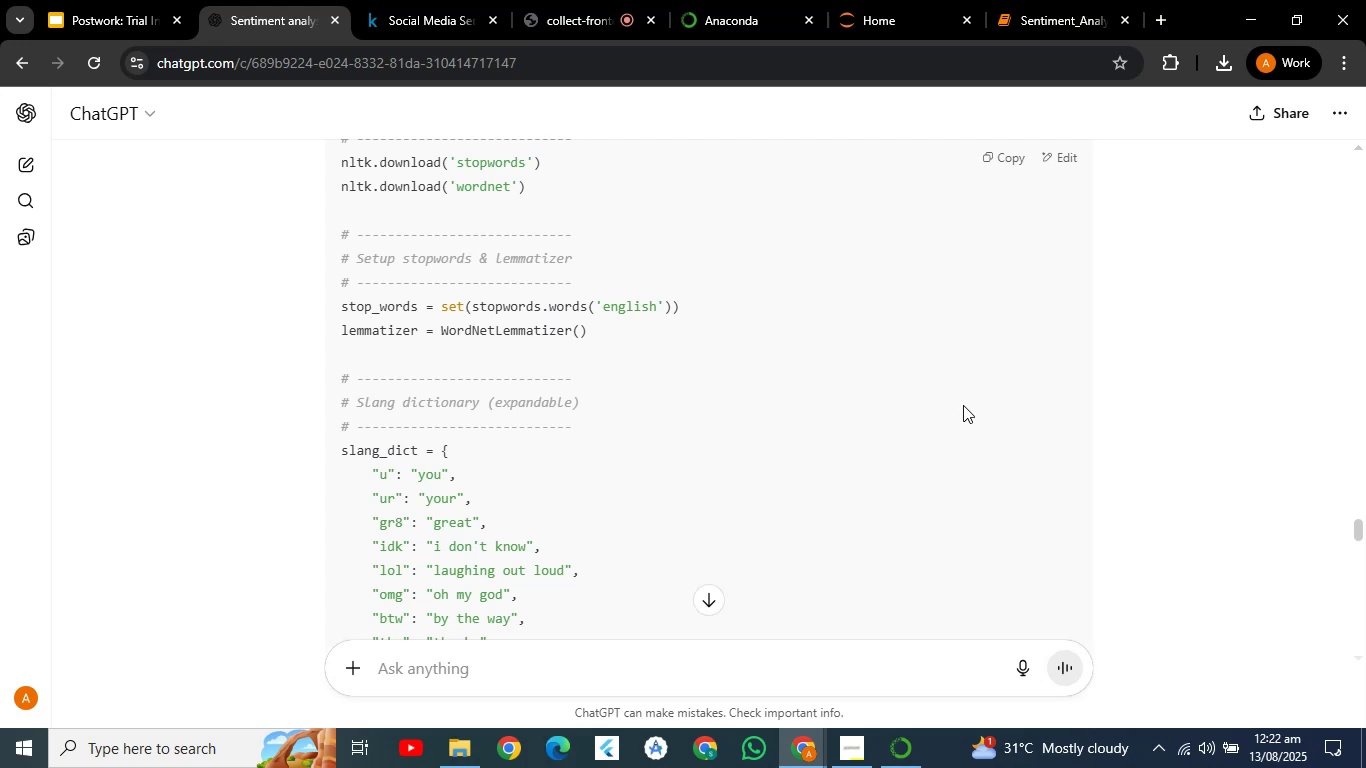 
wait(7.78)
 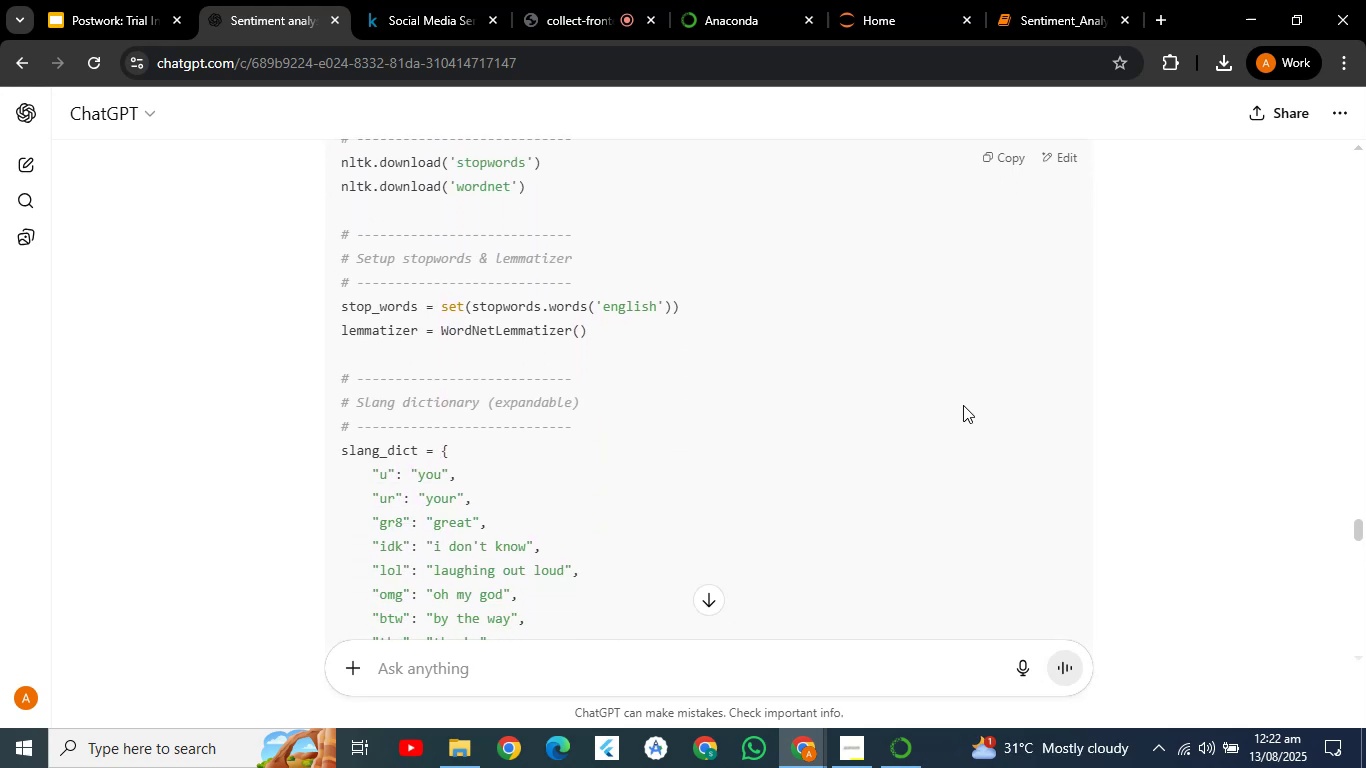 
key(ArrowDown)
 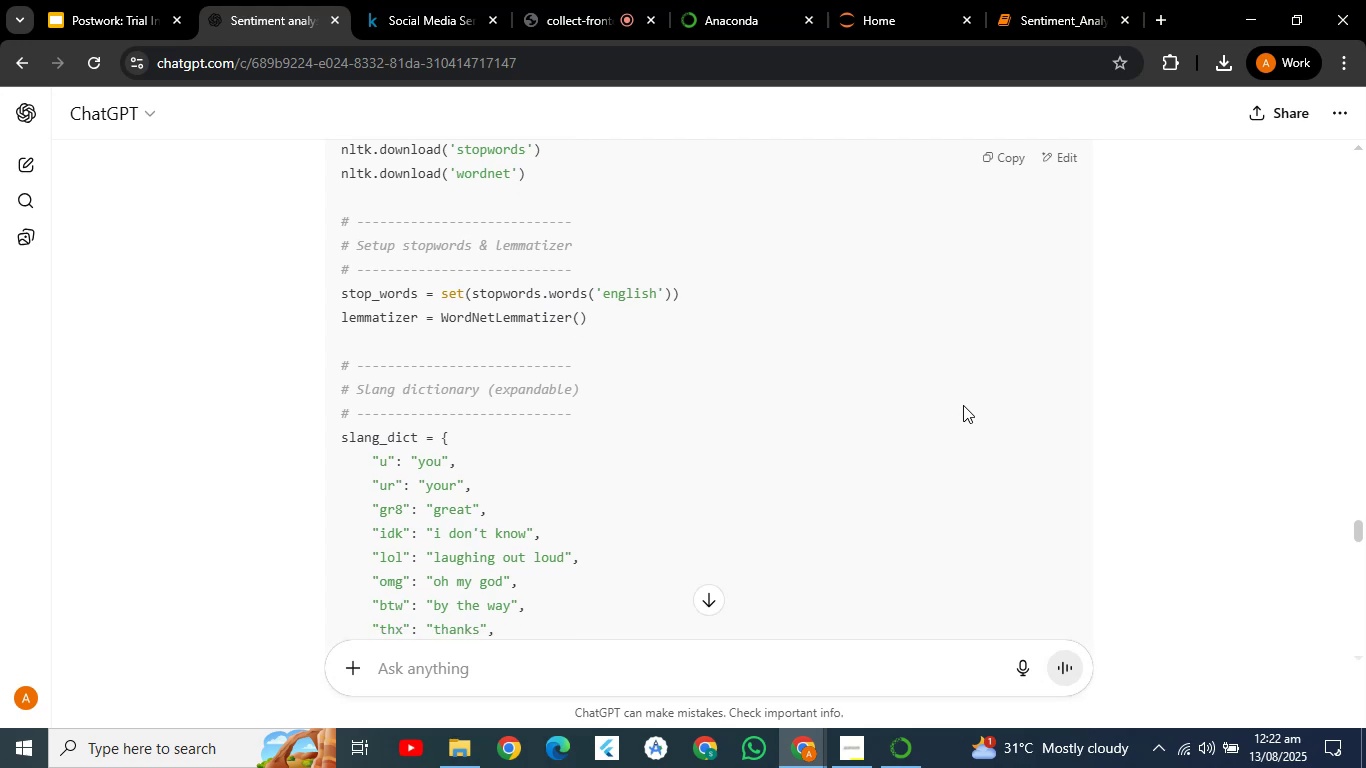 
hold_key(key=ArrowDown, duration=0.56)
 